 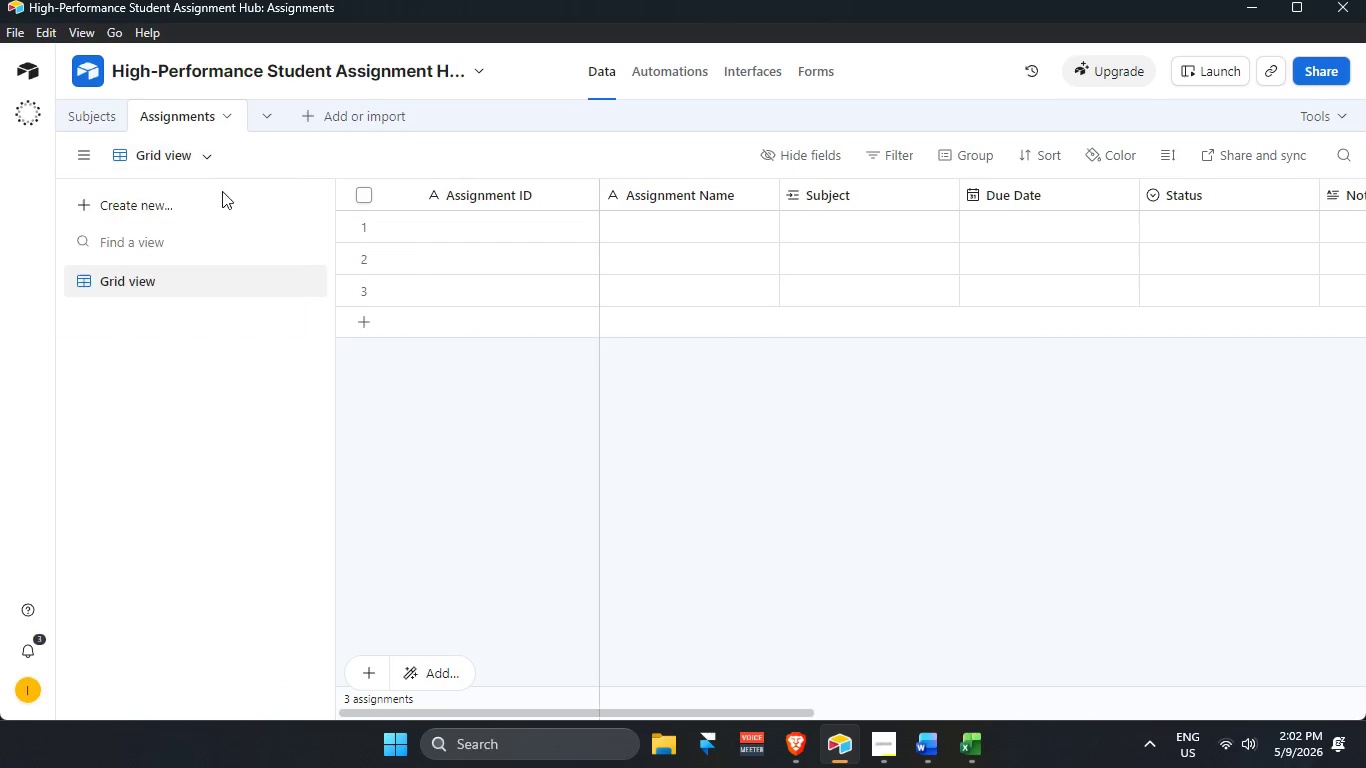 
left_click([963, 756])
 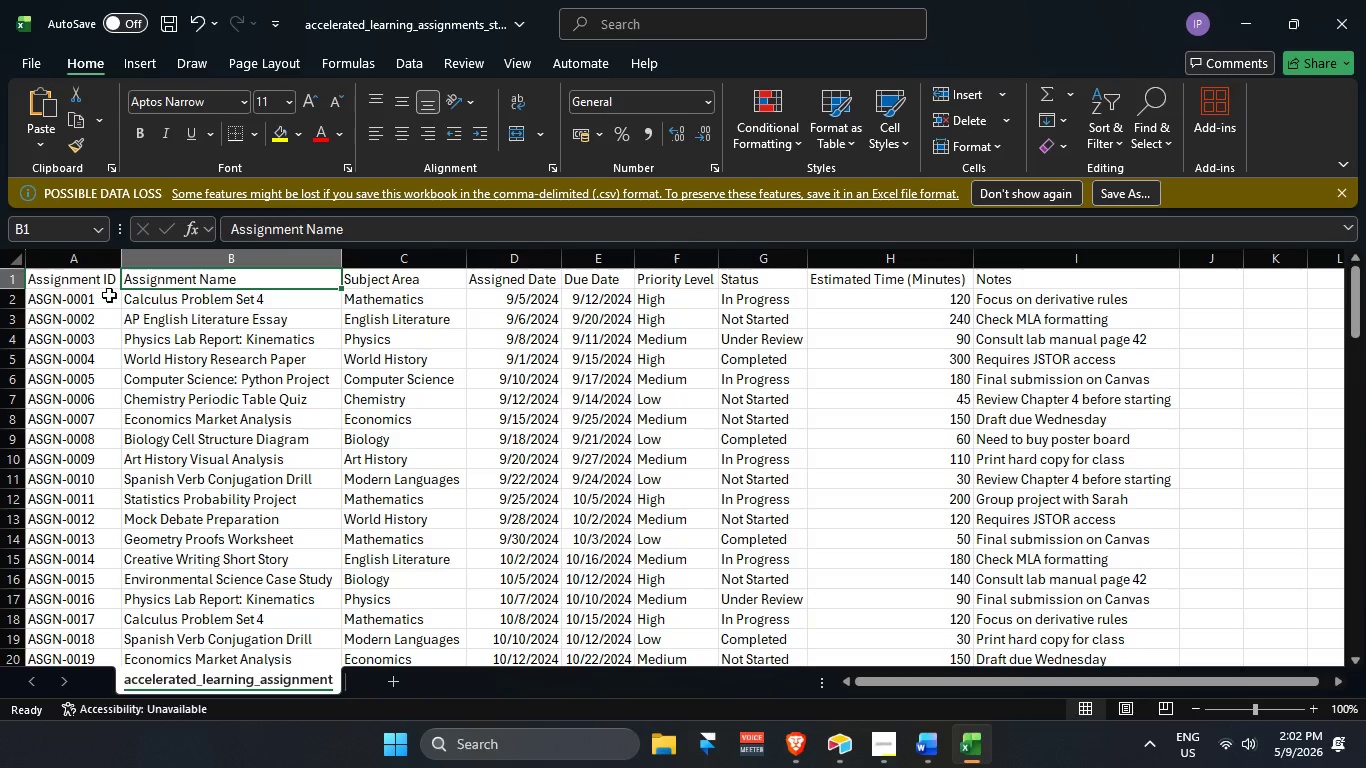 
scroll: coordinate [82, 315], scroll_direction: up, amount: 3.0
 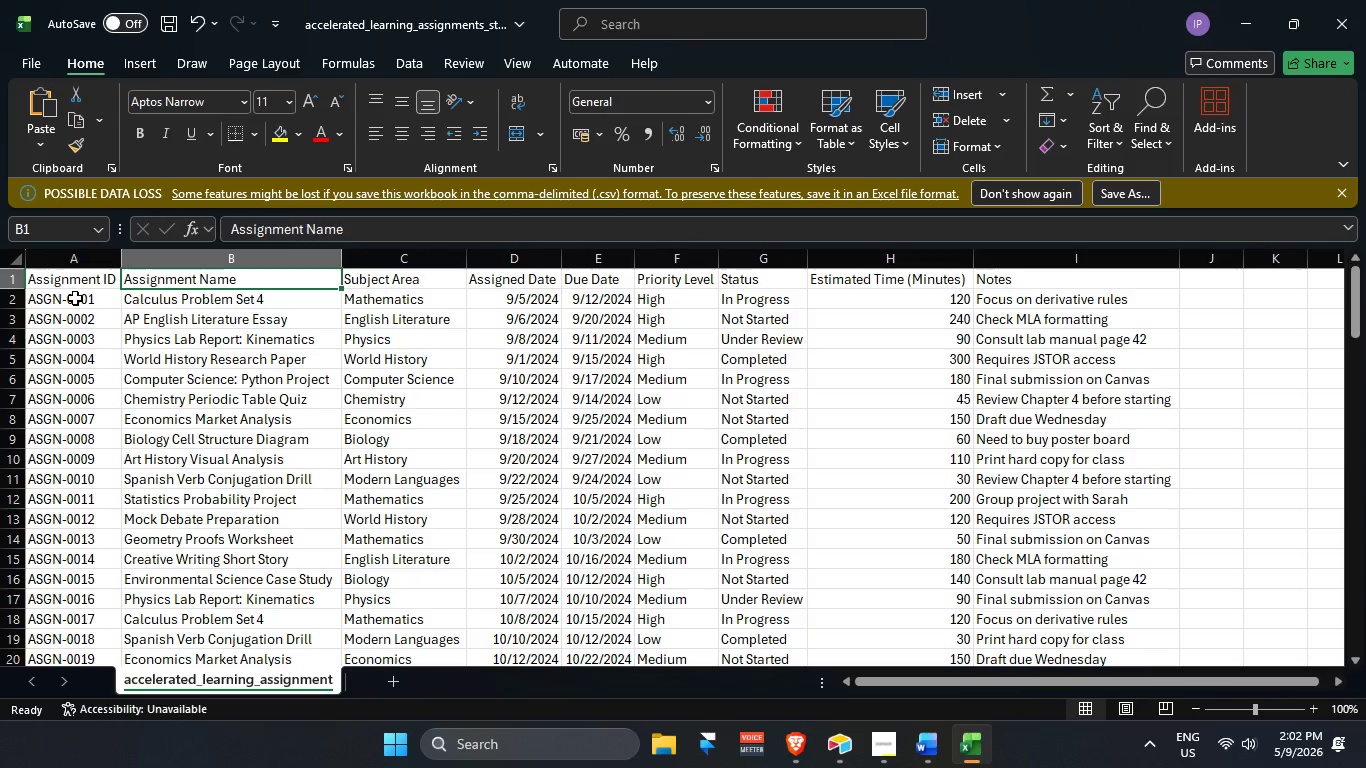 
left_click_drag(start_coordinate=[75, 298], to_coordinate=[73, 621])
 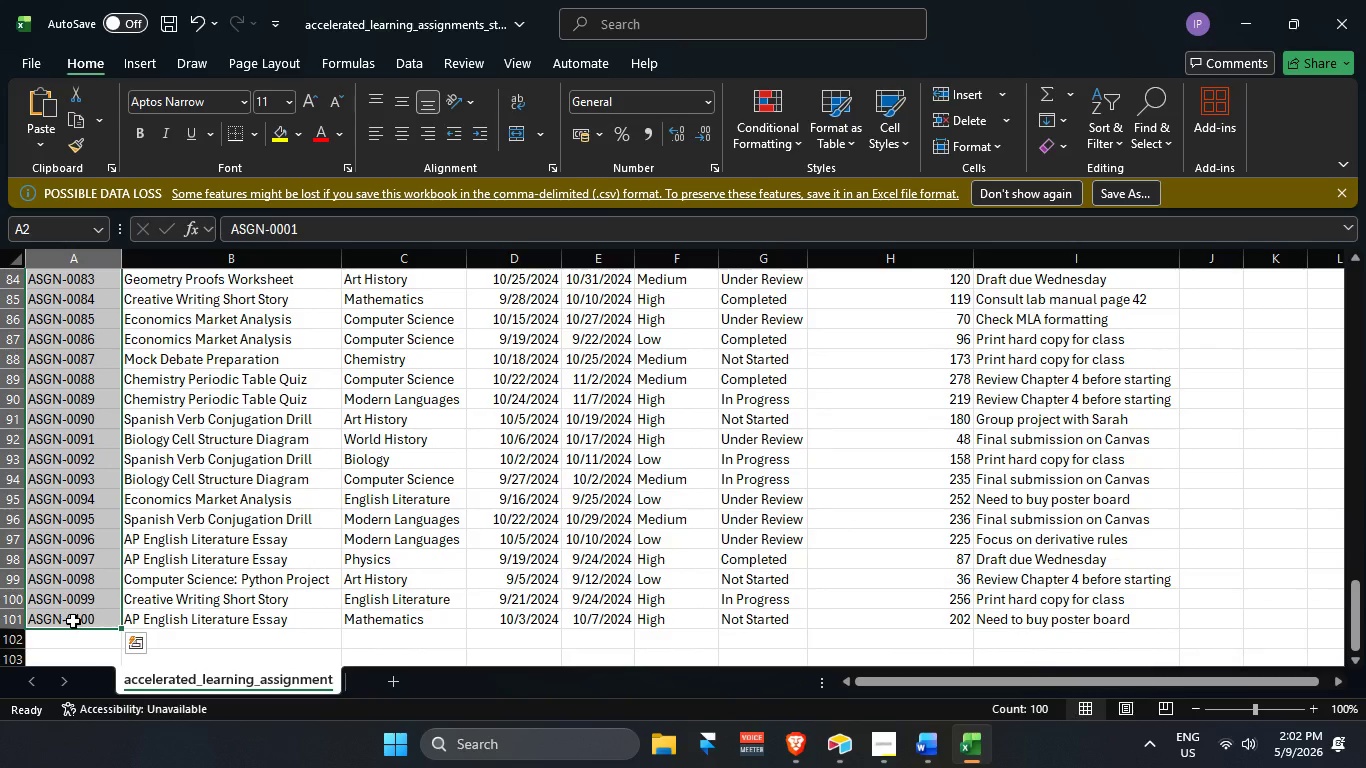 
key(Control+C)
 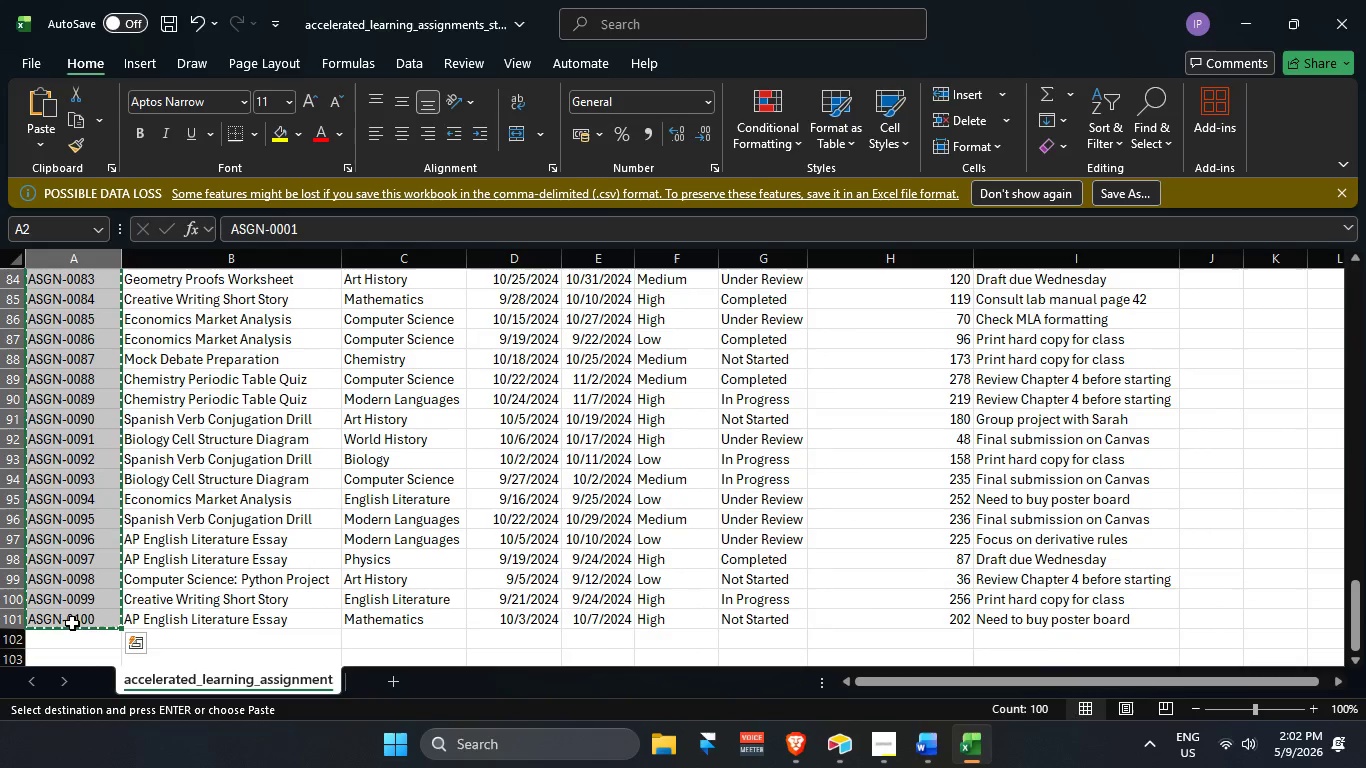 
key(Alt+AltLeft)
 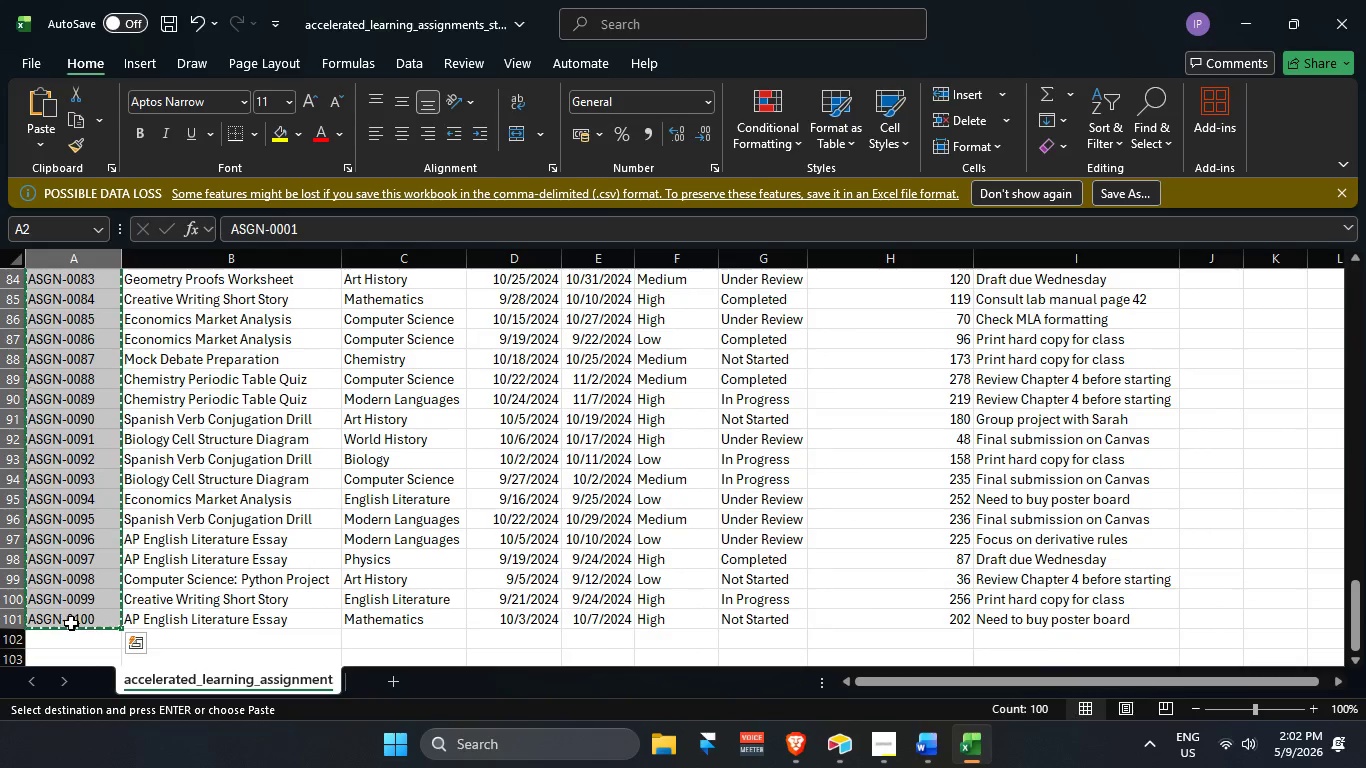 
key(Alt+Tab)
 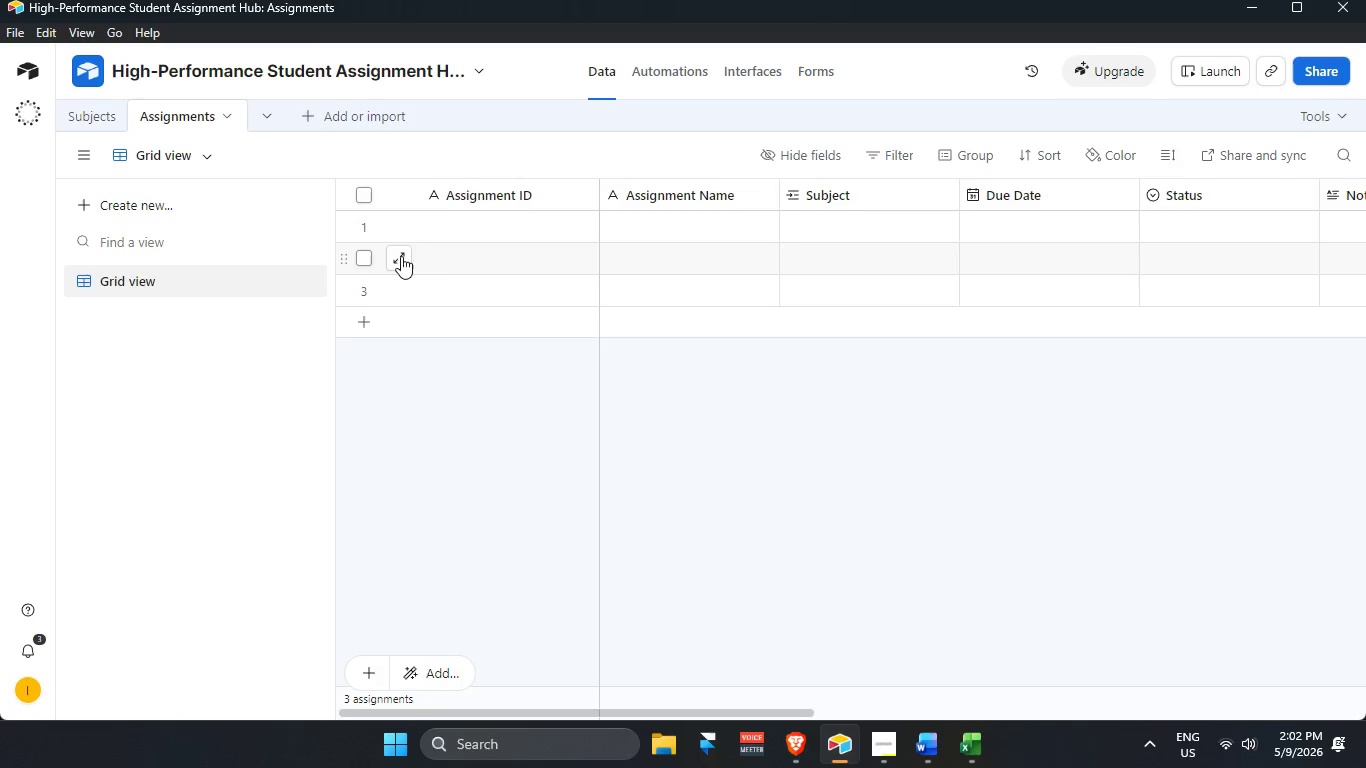 
left_click([434, 221])
 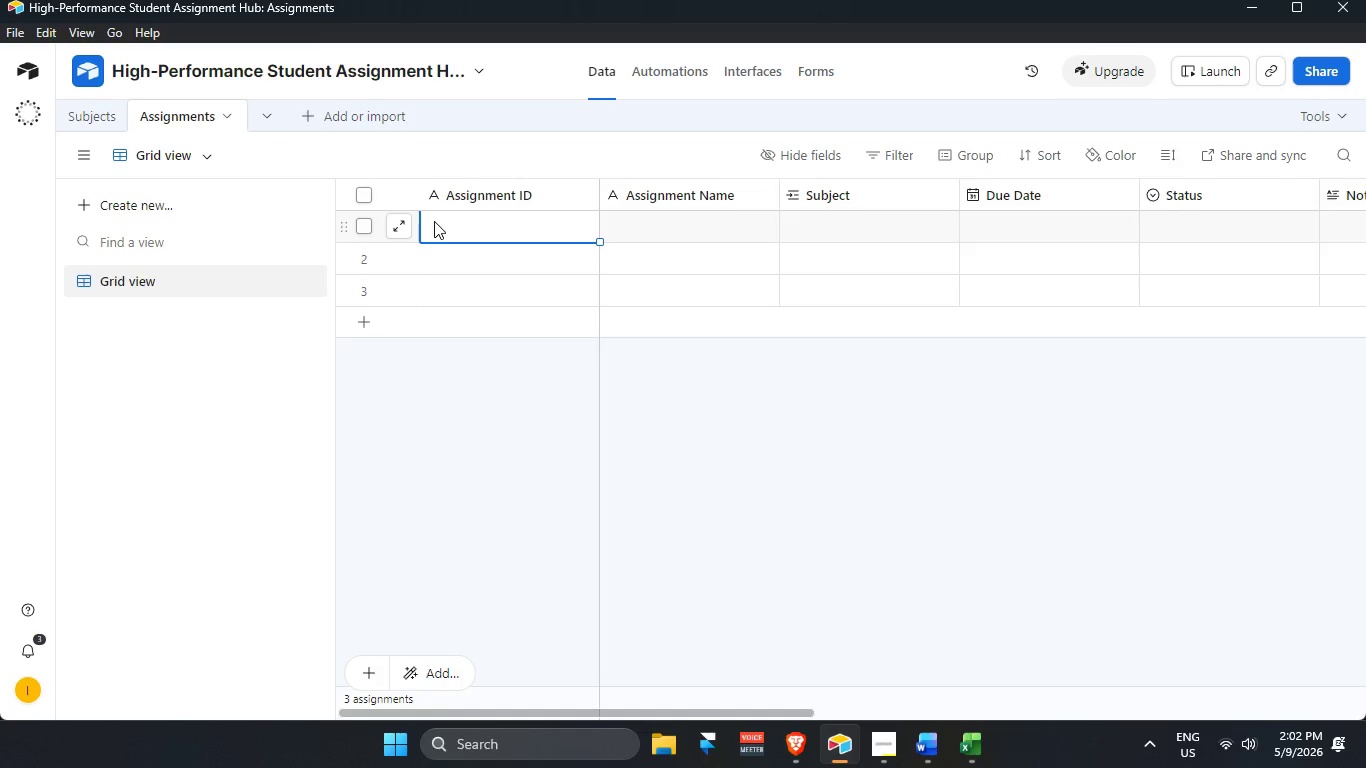 
key(Control+V)
 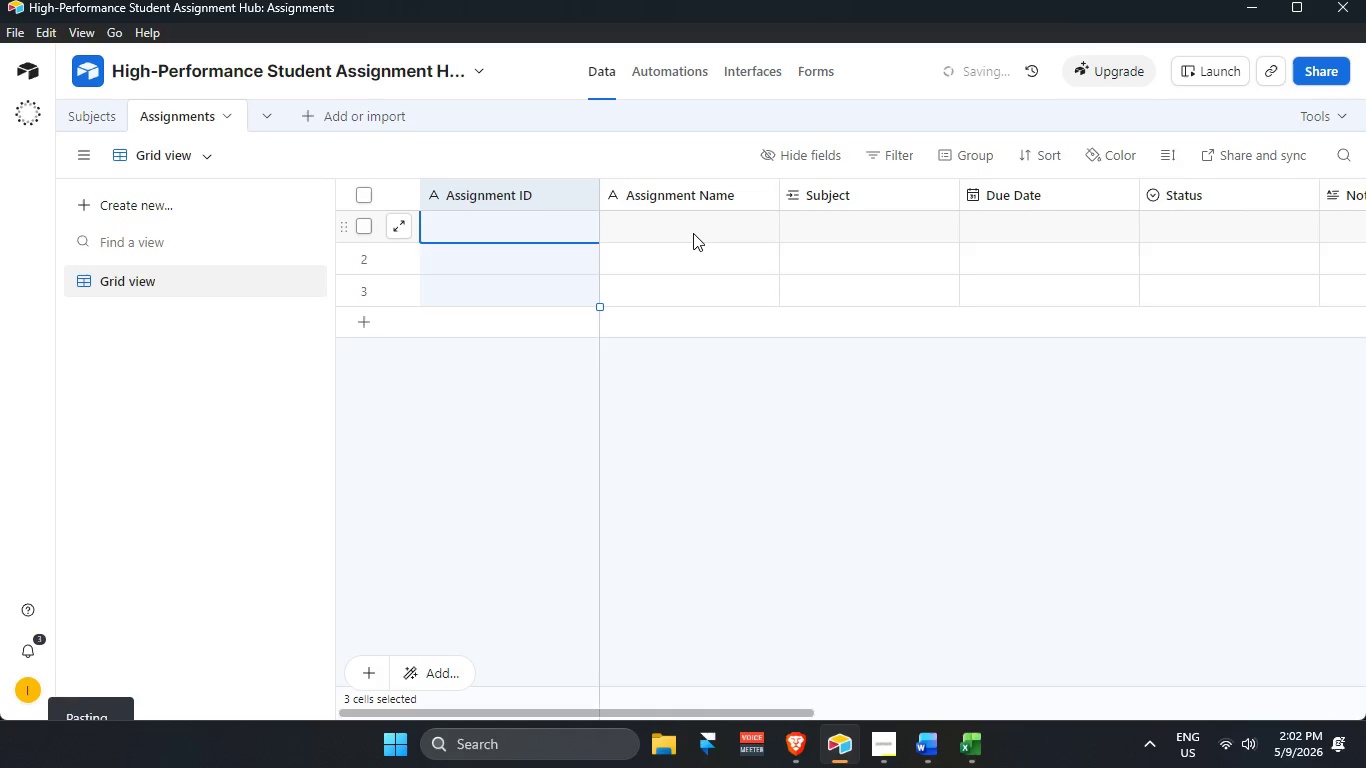 
left_click([693, 226])
 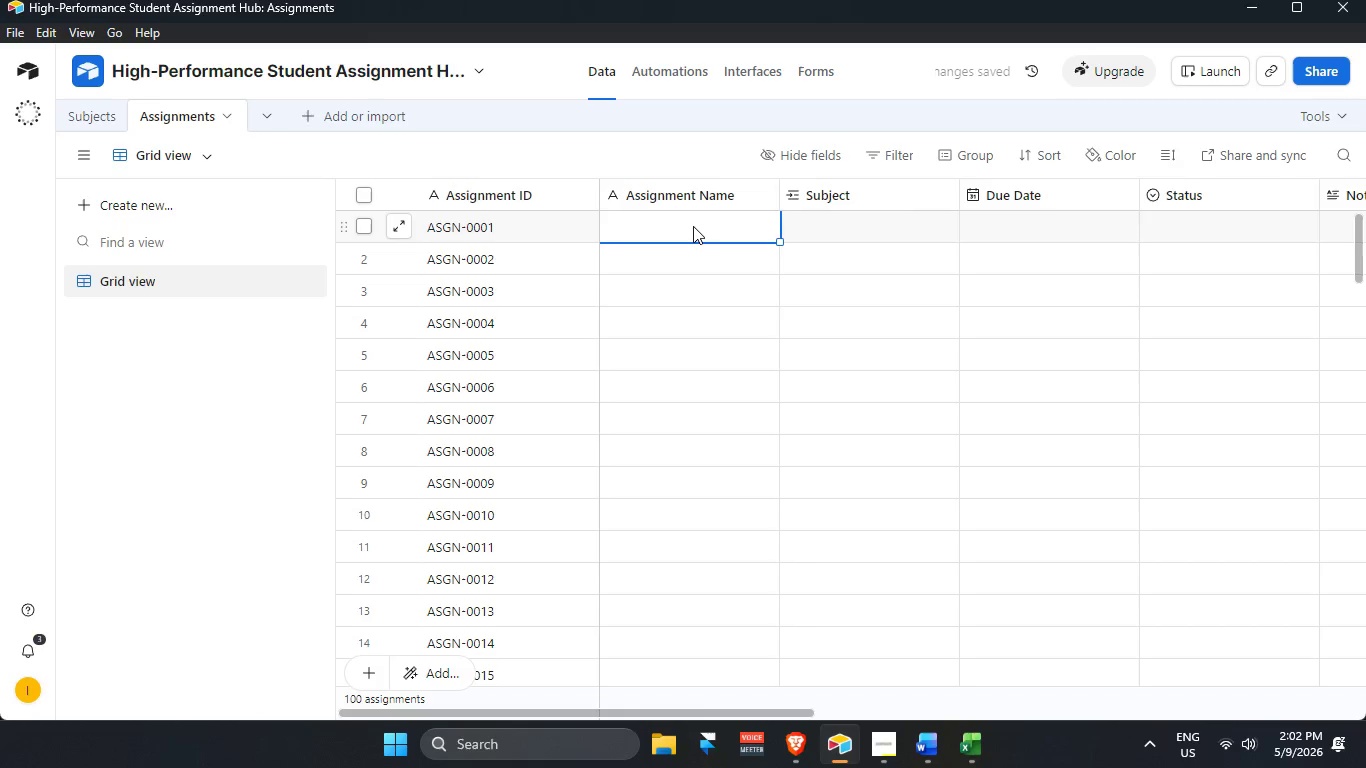 
key(Alt+AltLeft)
 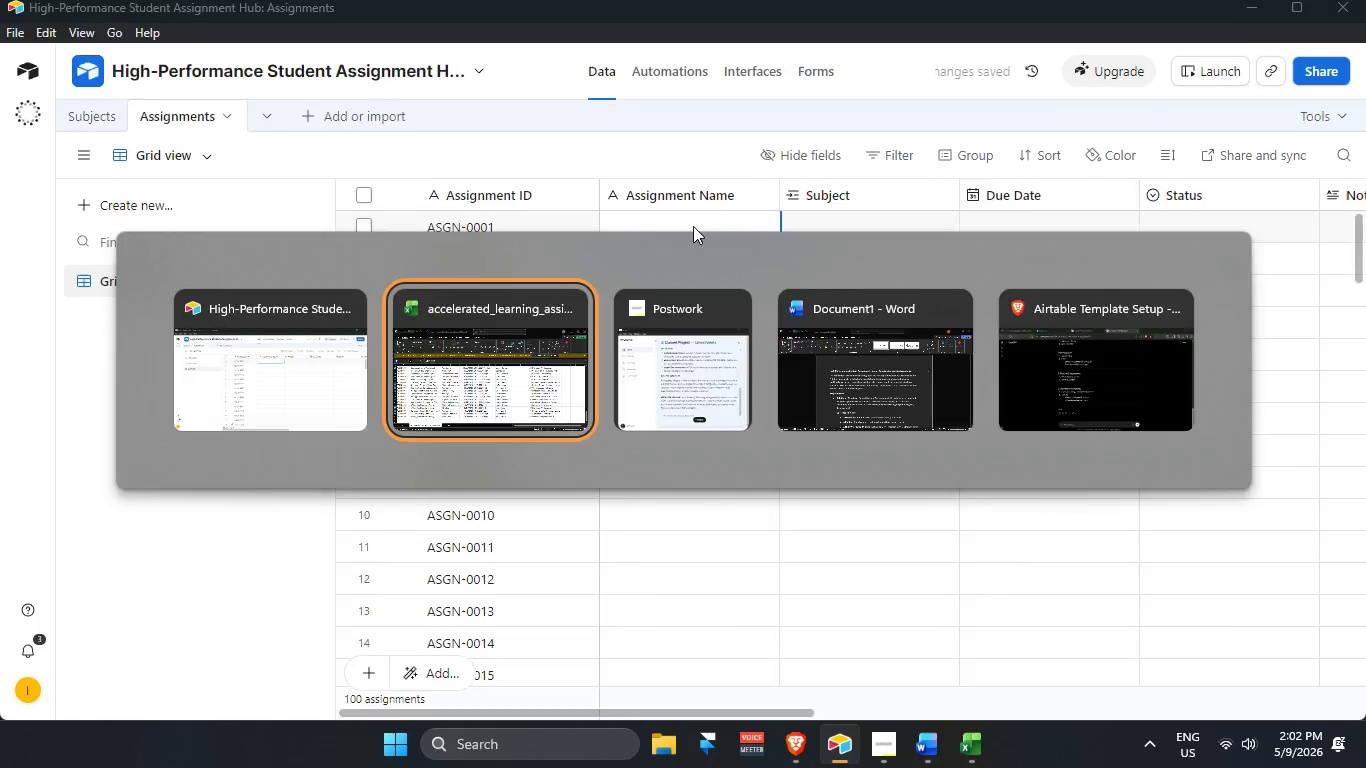 
key(Alt+Tab)
 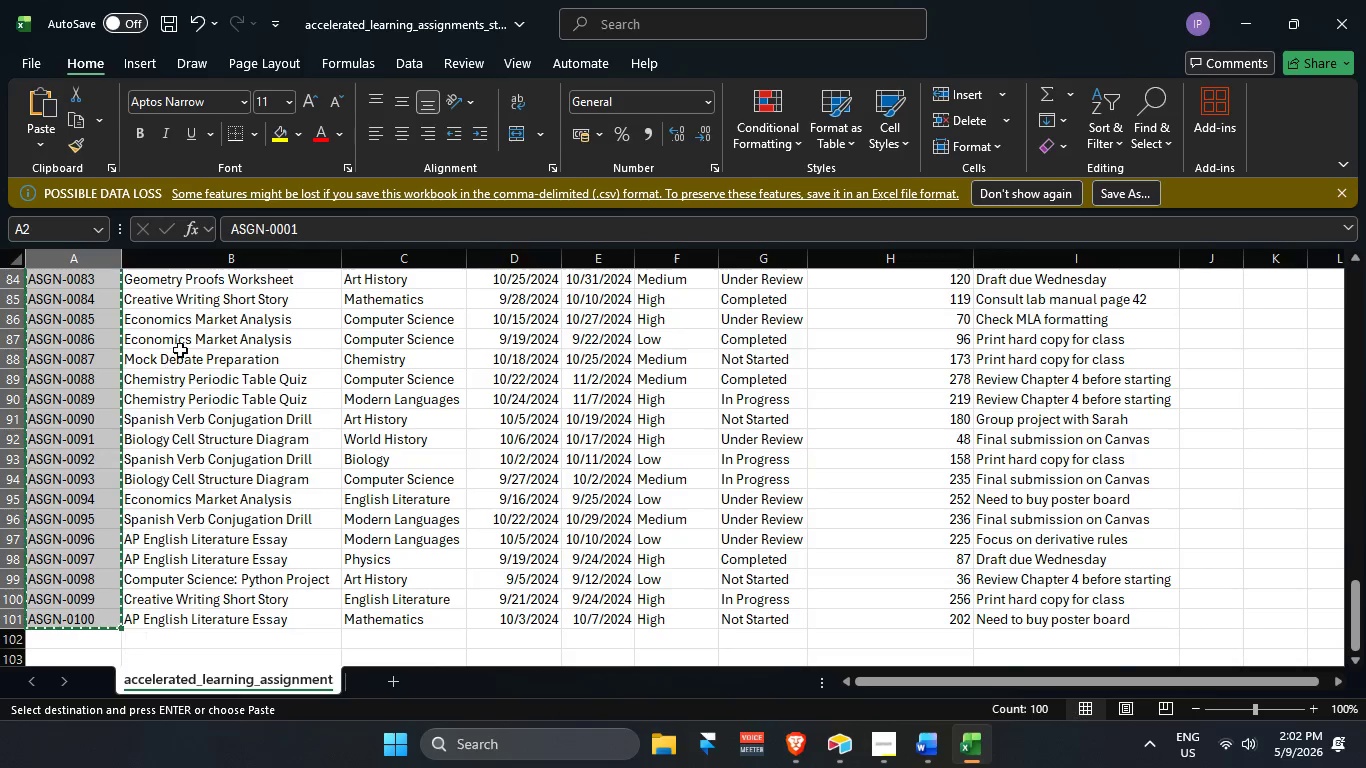 
scroll: coordinate [177, 334], scroll_direction: up, amount: 35.0
 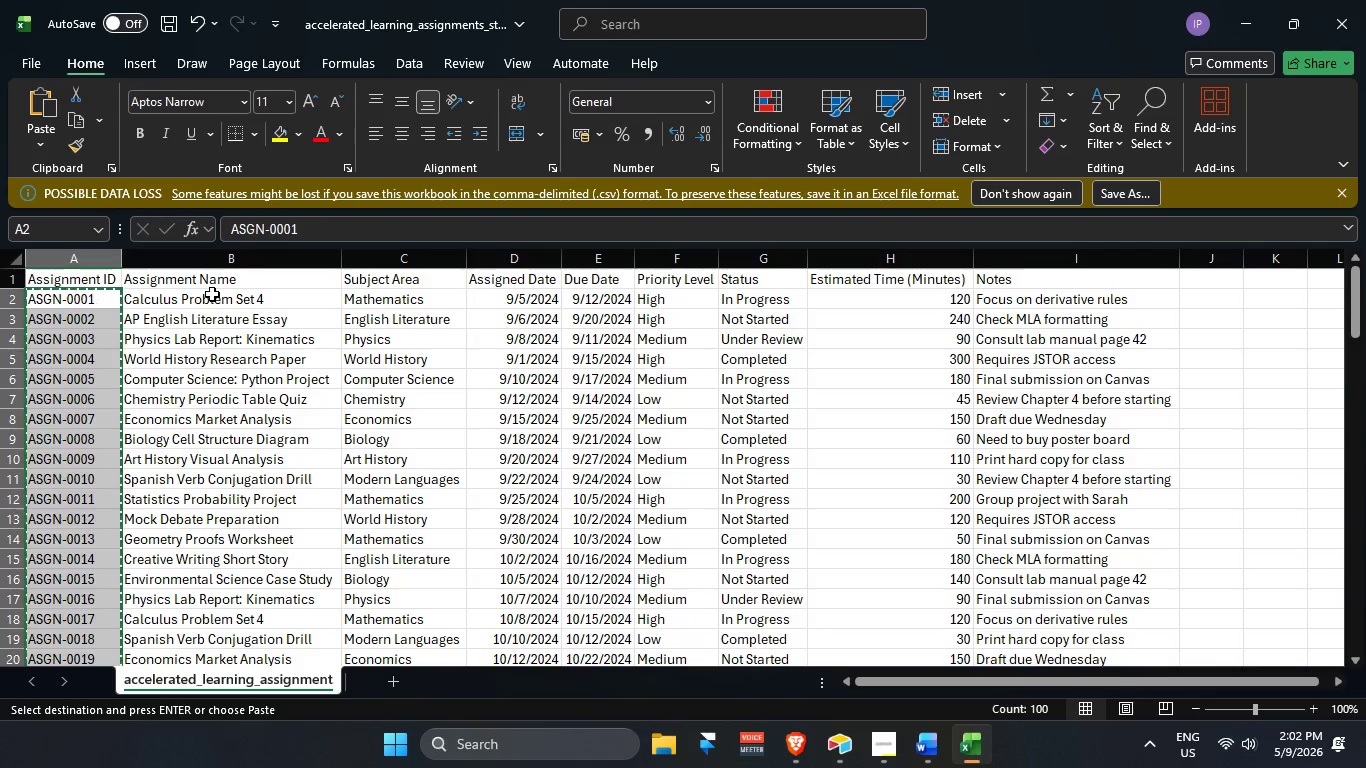 
left_click_drag(start_coordinate=[218, 296], to_coordinate=[259, 396])
 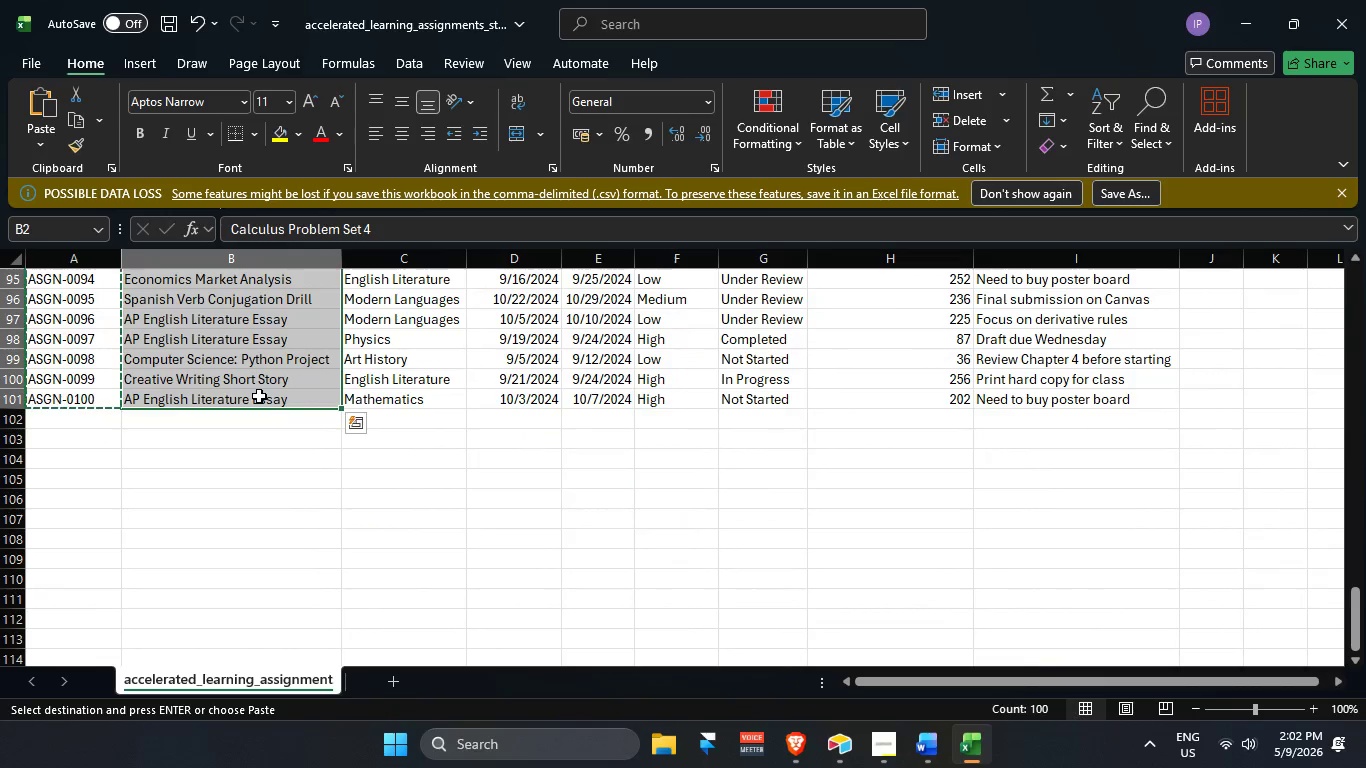 
key(Control+C)
 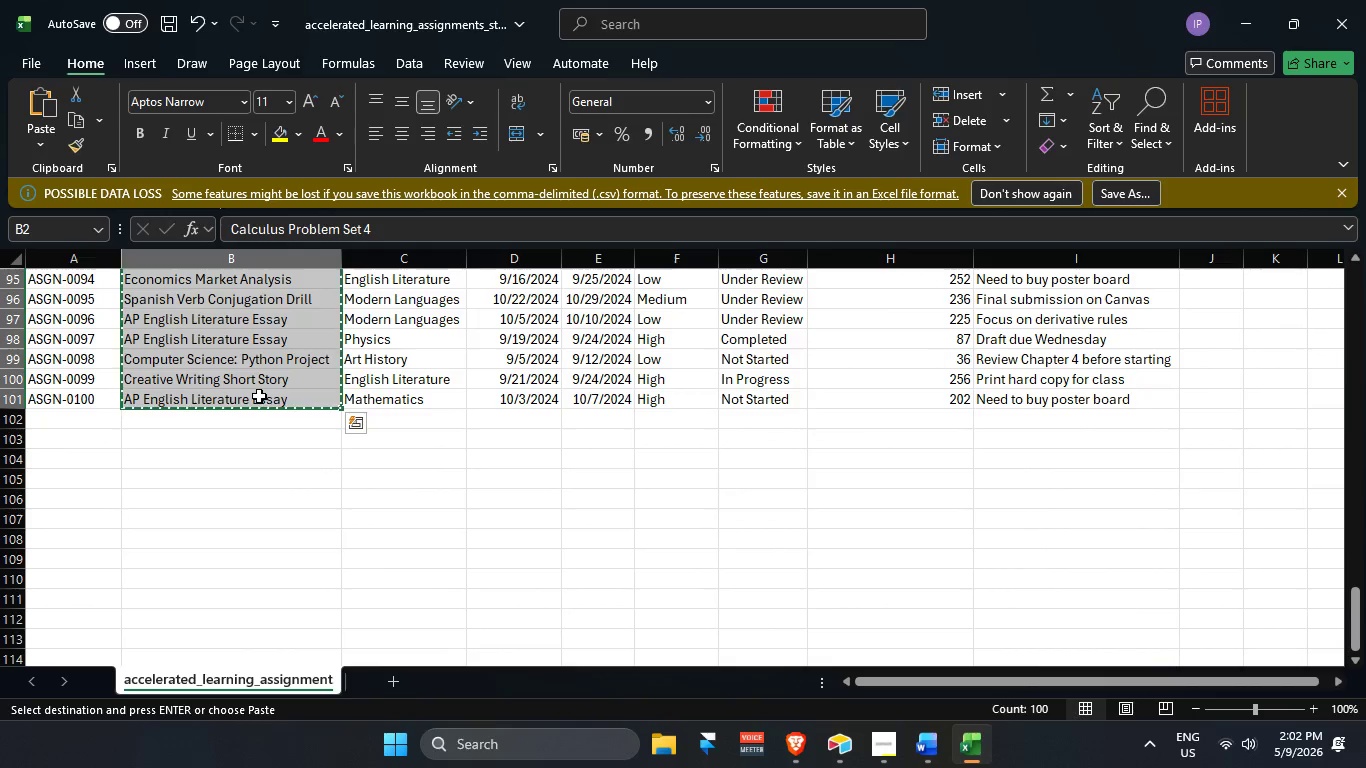 
key(Alt+AltLeft)
 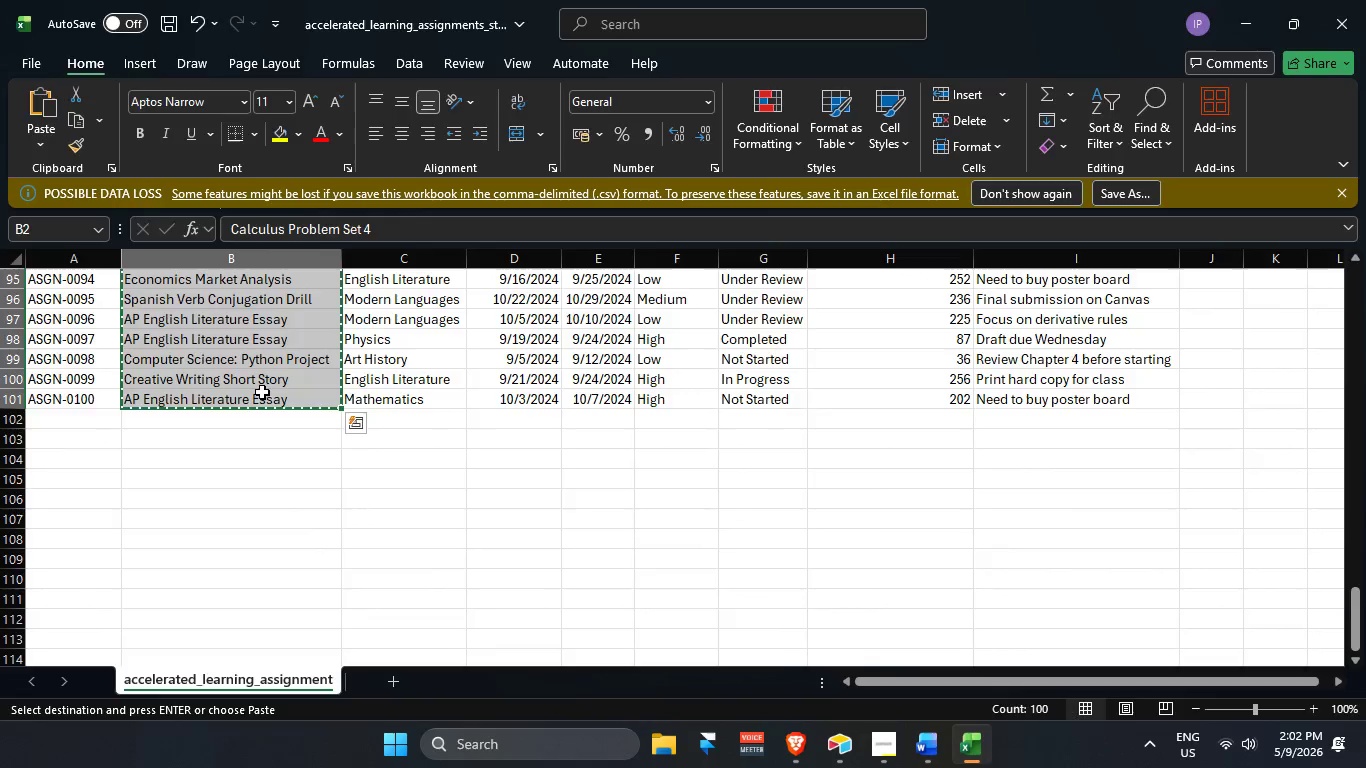 
key(Alt+Tab)
 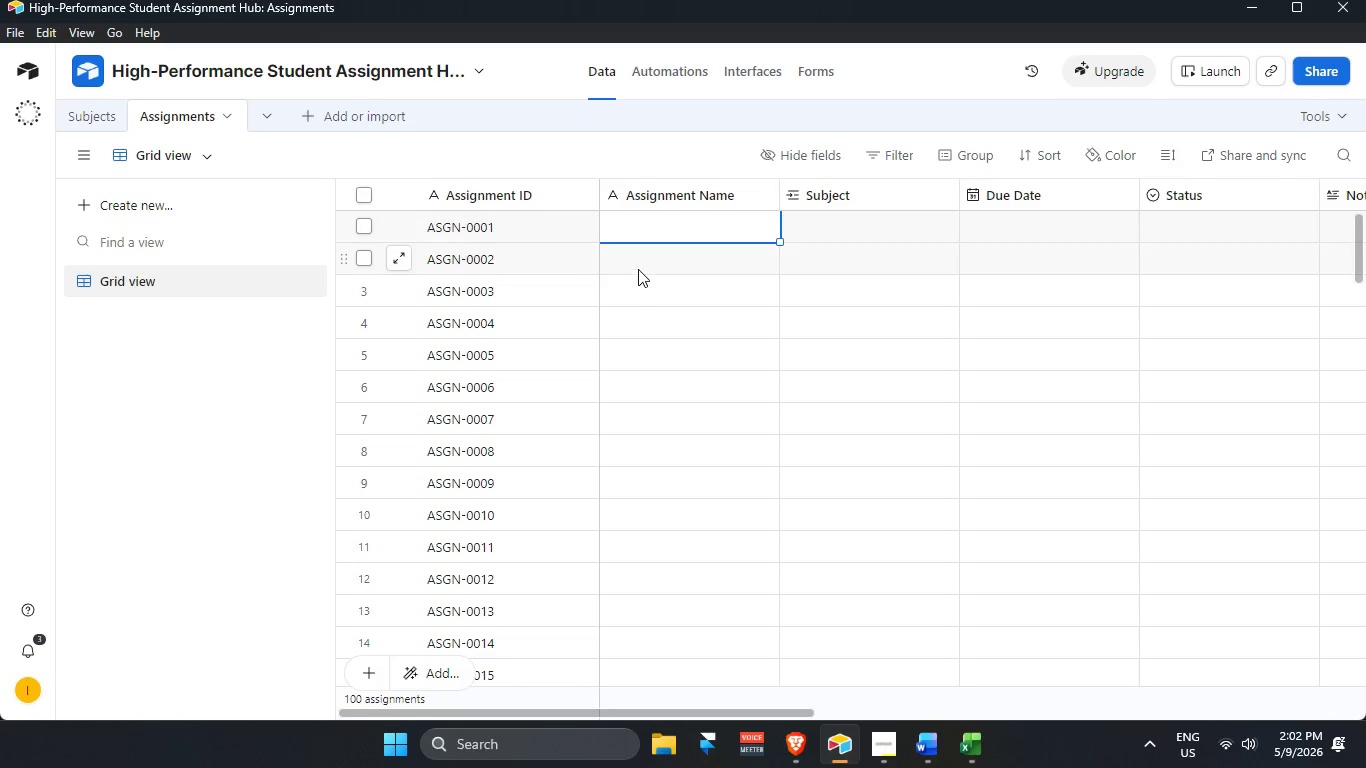 
key(Control+V)
 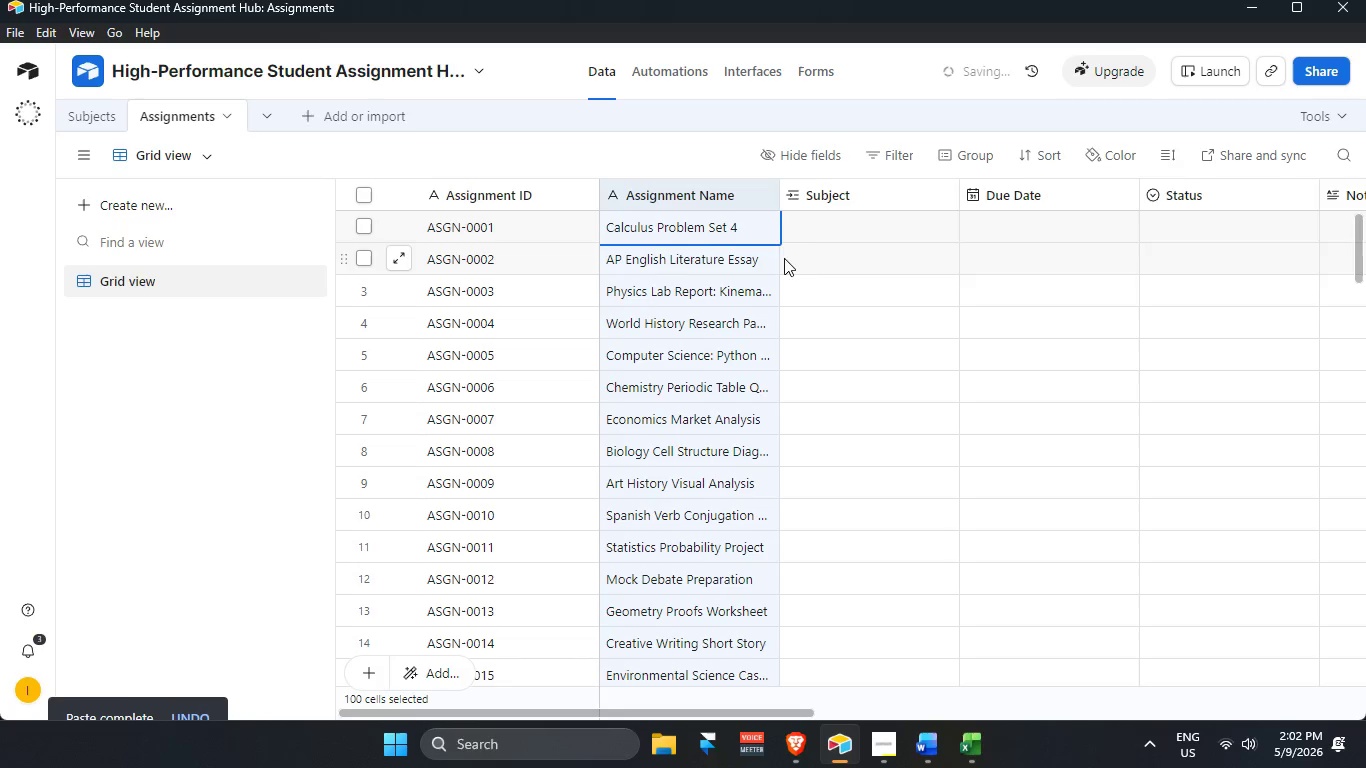 
key(Control+ControlLeft)
 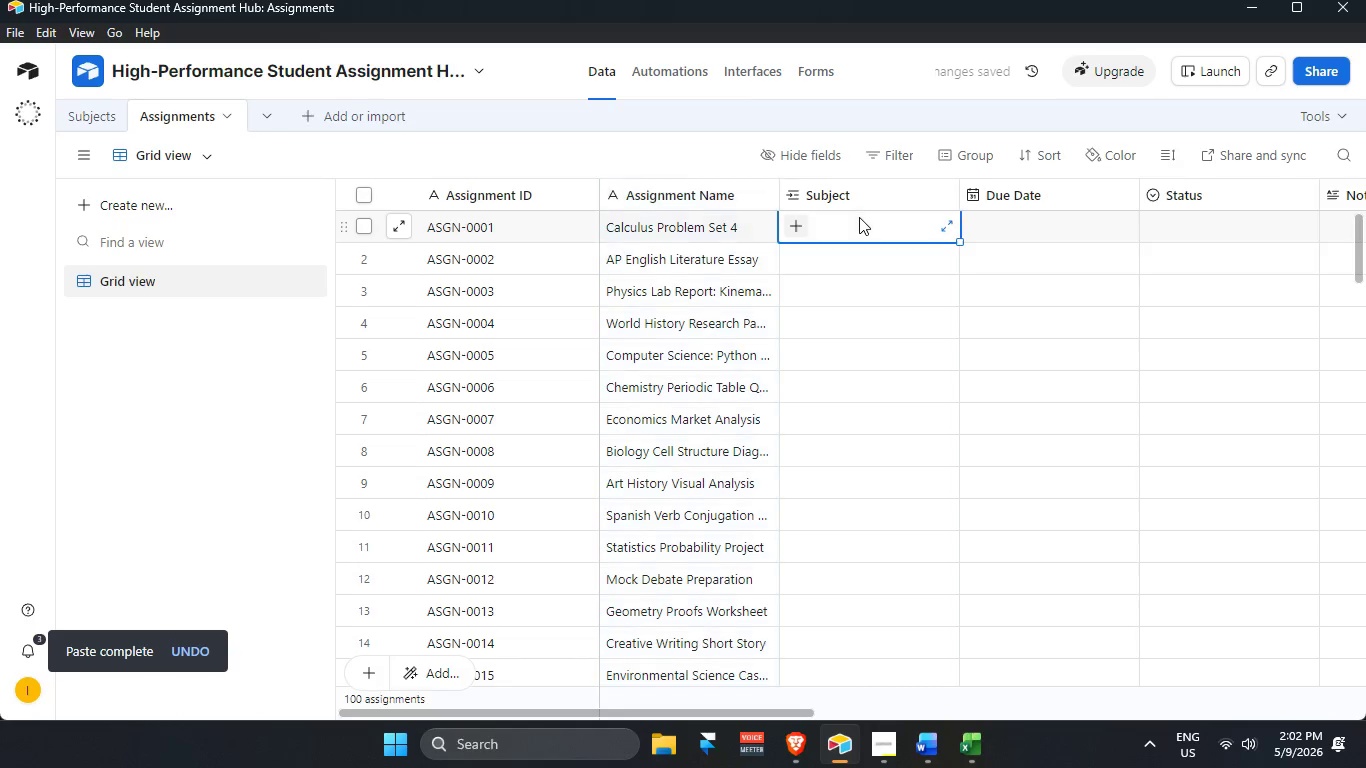 
key(Control+ControlLeft)
 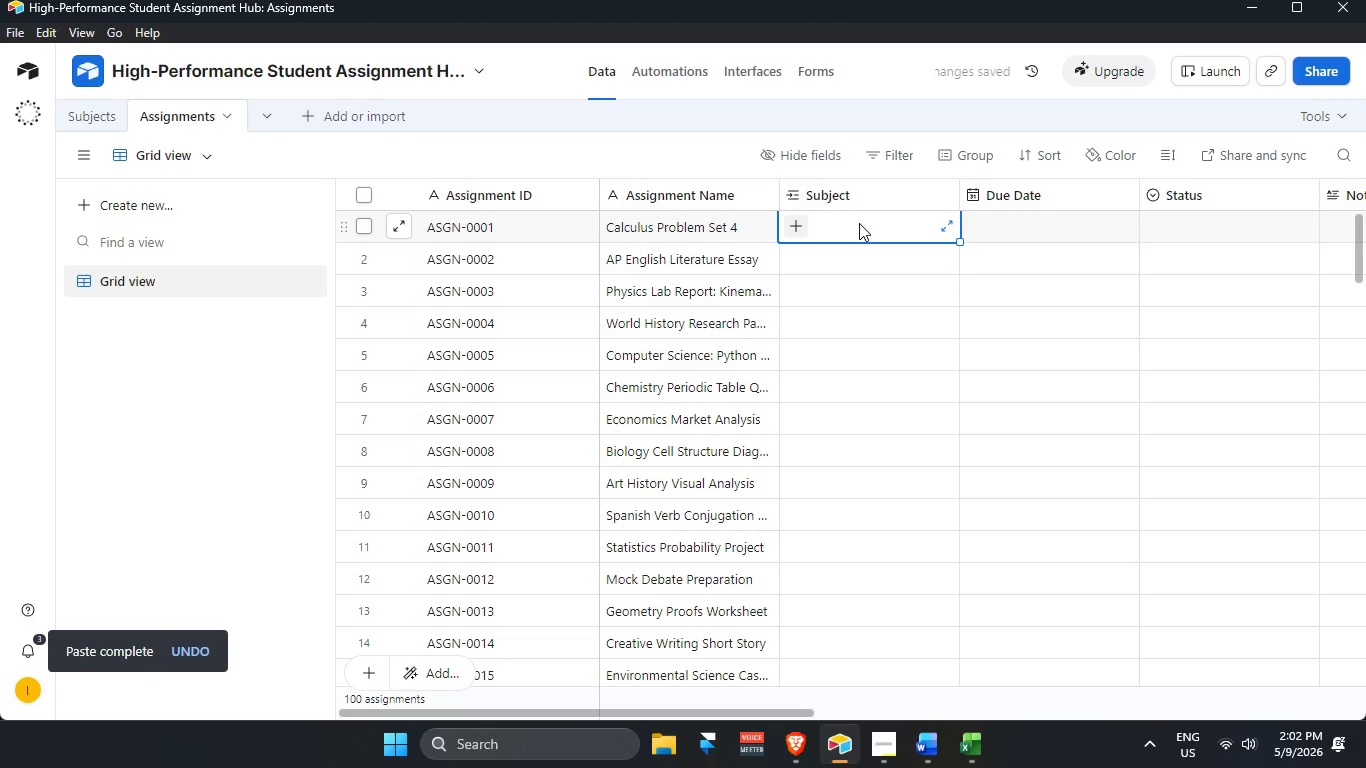 
key(Alt+AltLeft)
 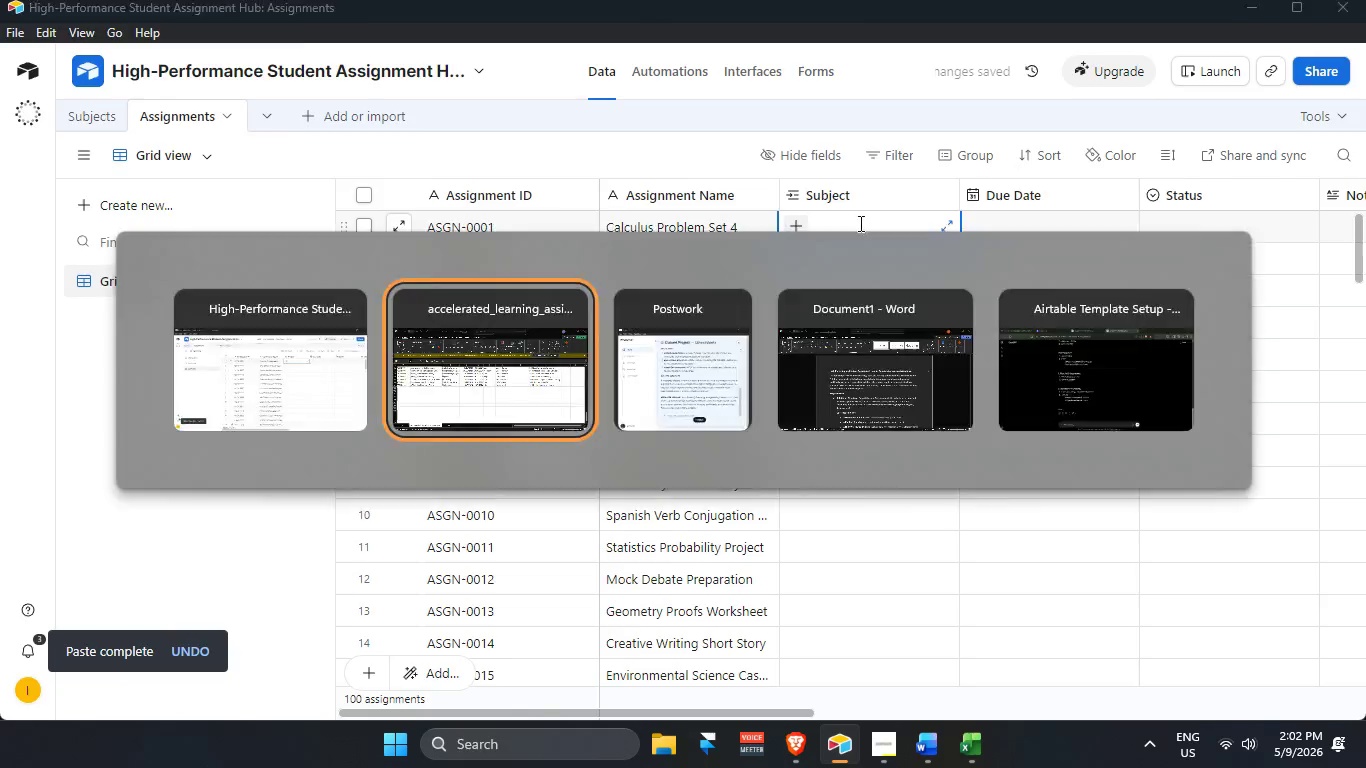 
key(Alt+Tab)
 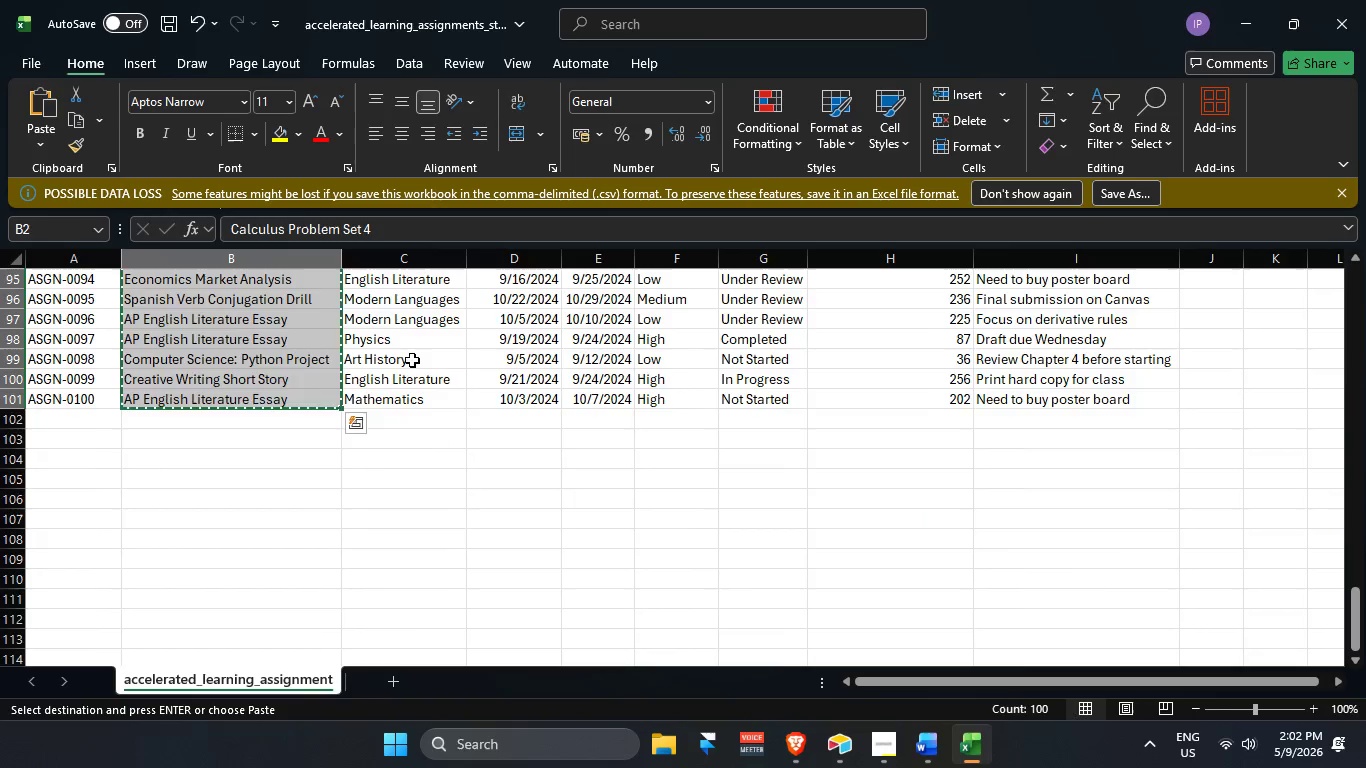 
scroll: coordinate [414, 355], scroll_direction: up, amount: 38.0
 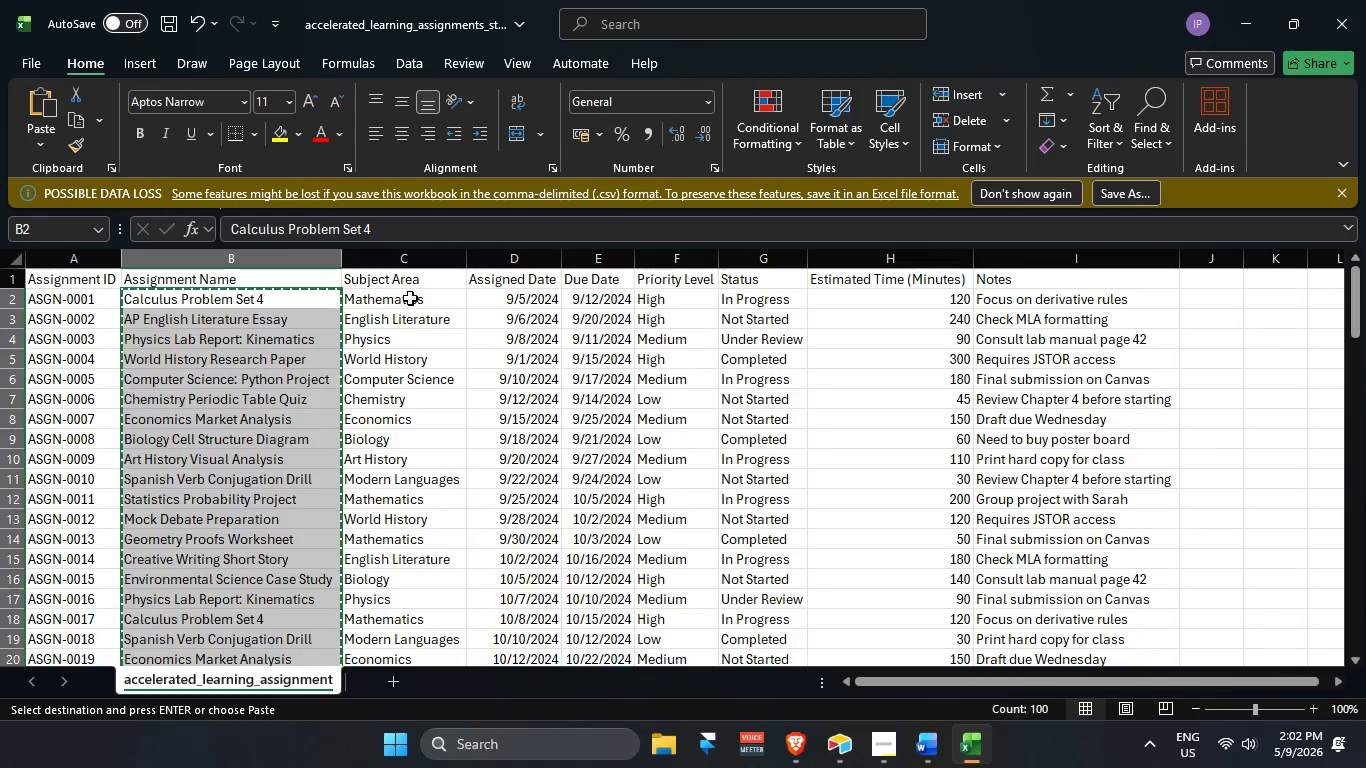 
left_click_drag(start_coordinate=[410, 294], to_coordinate=[414, 620])
 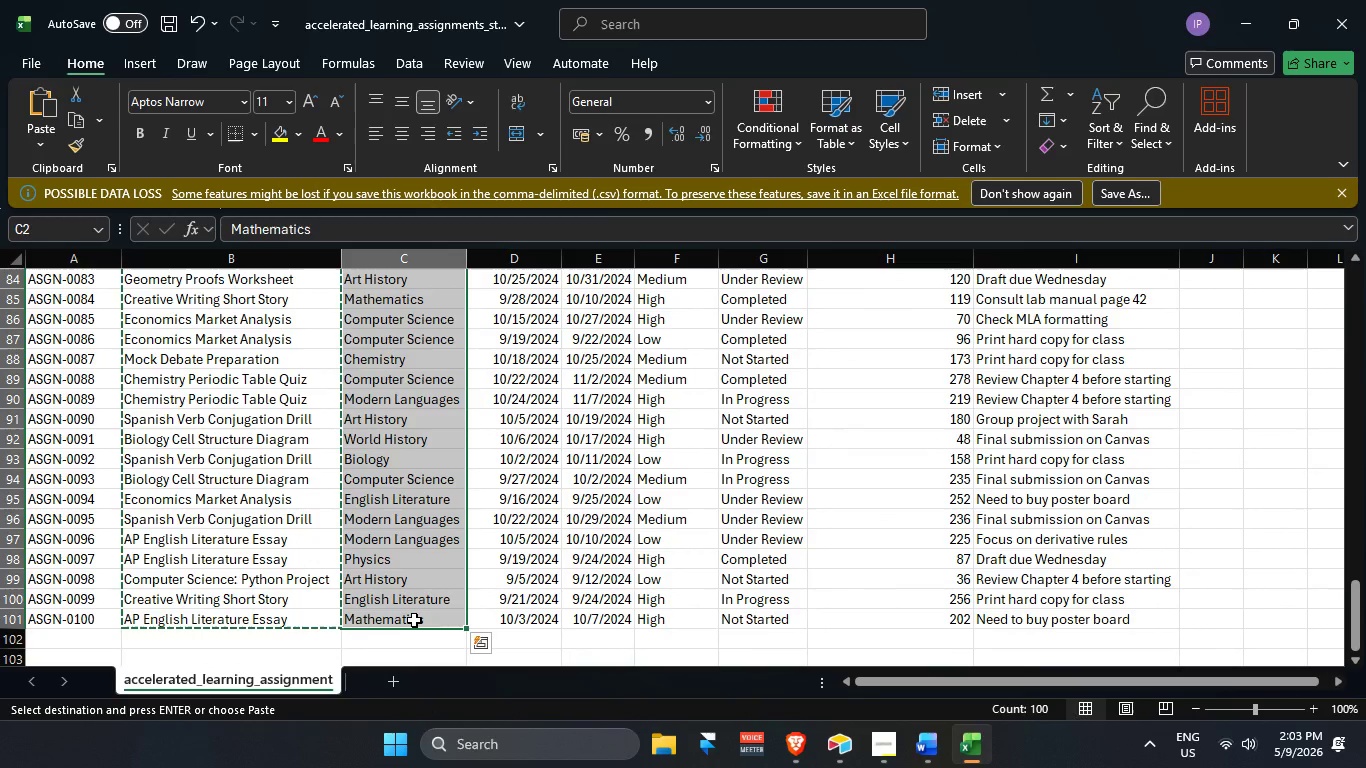 
key(Control+C)
 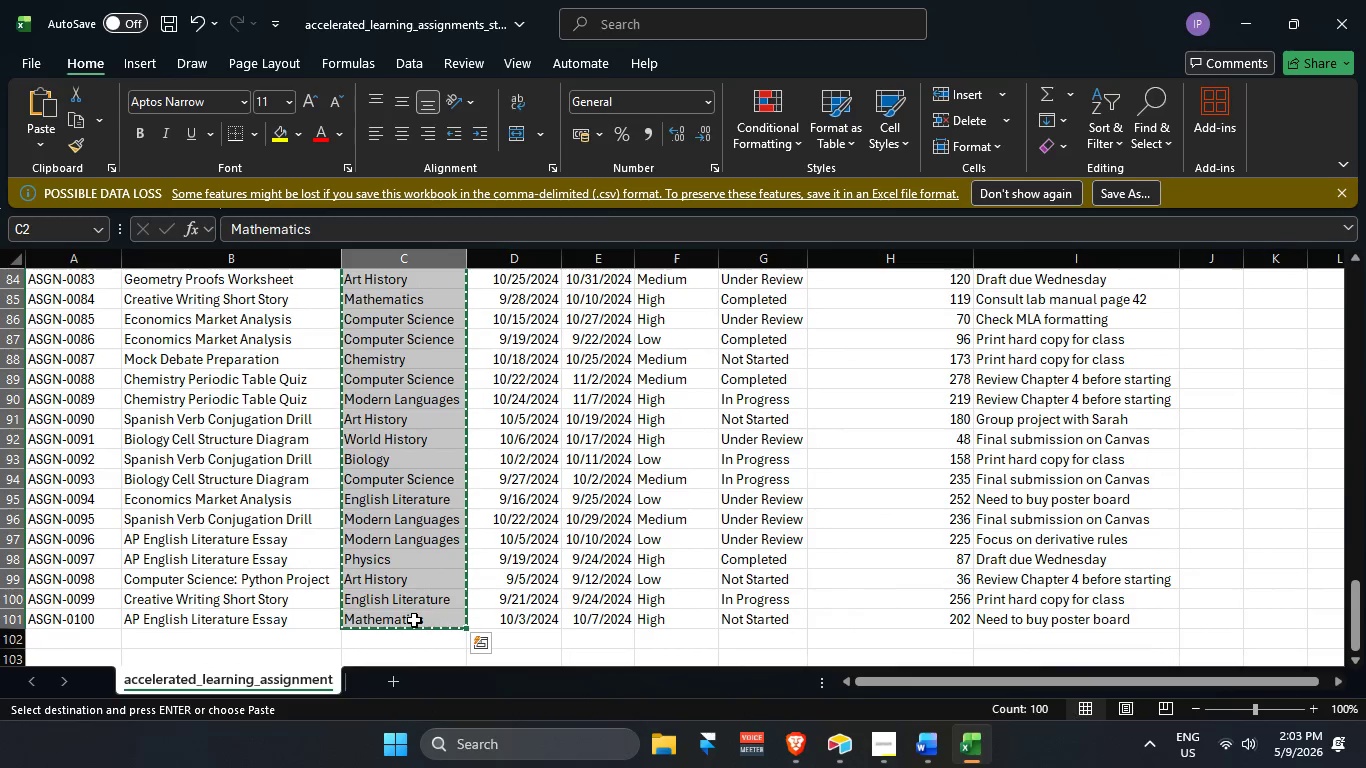 
key(Alt+AltLeft)
 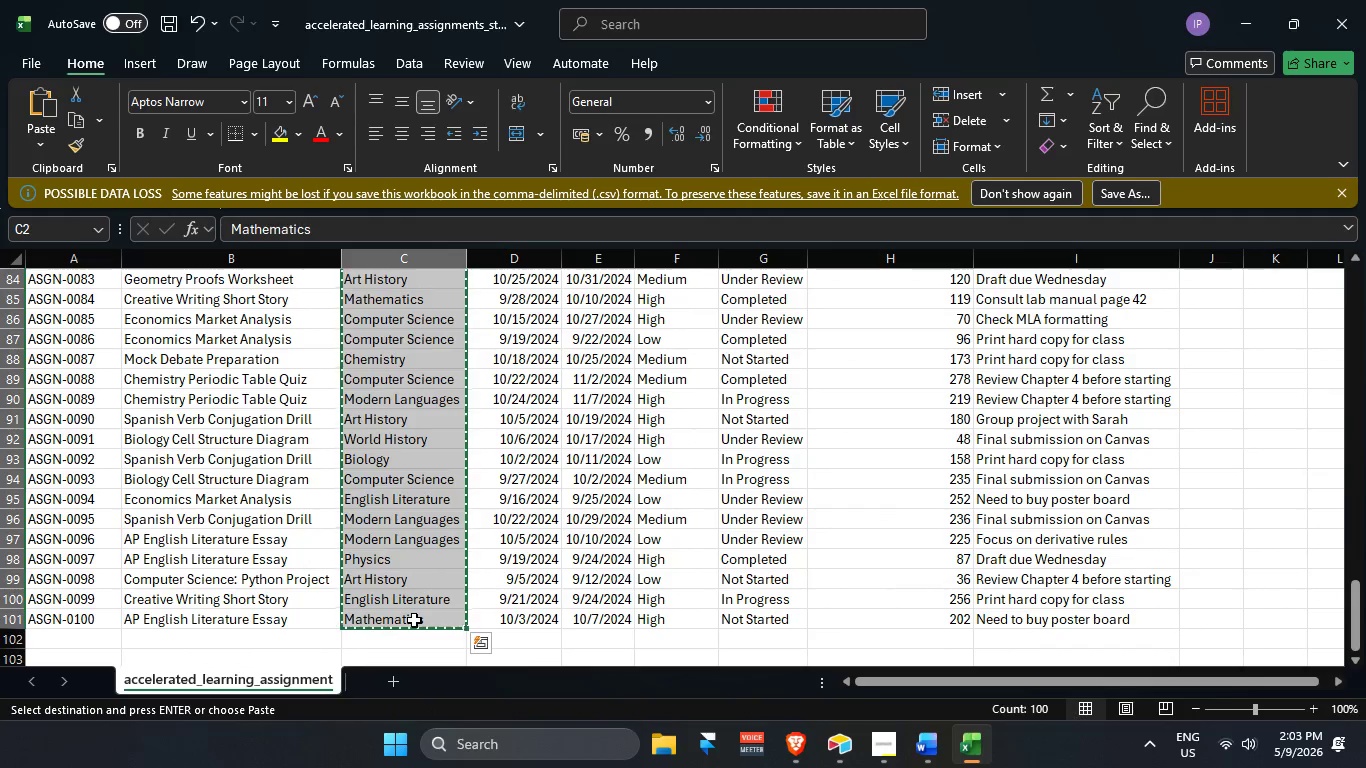 
key(Alt+Tab)
 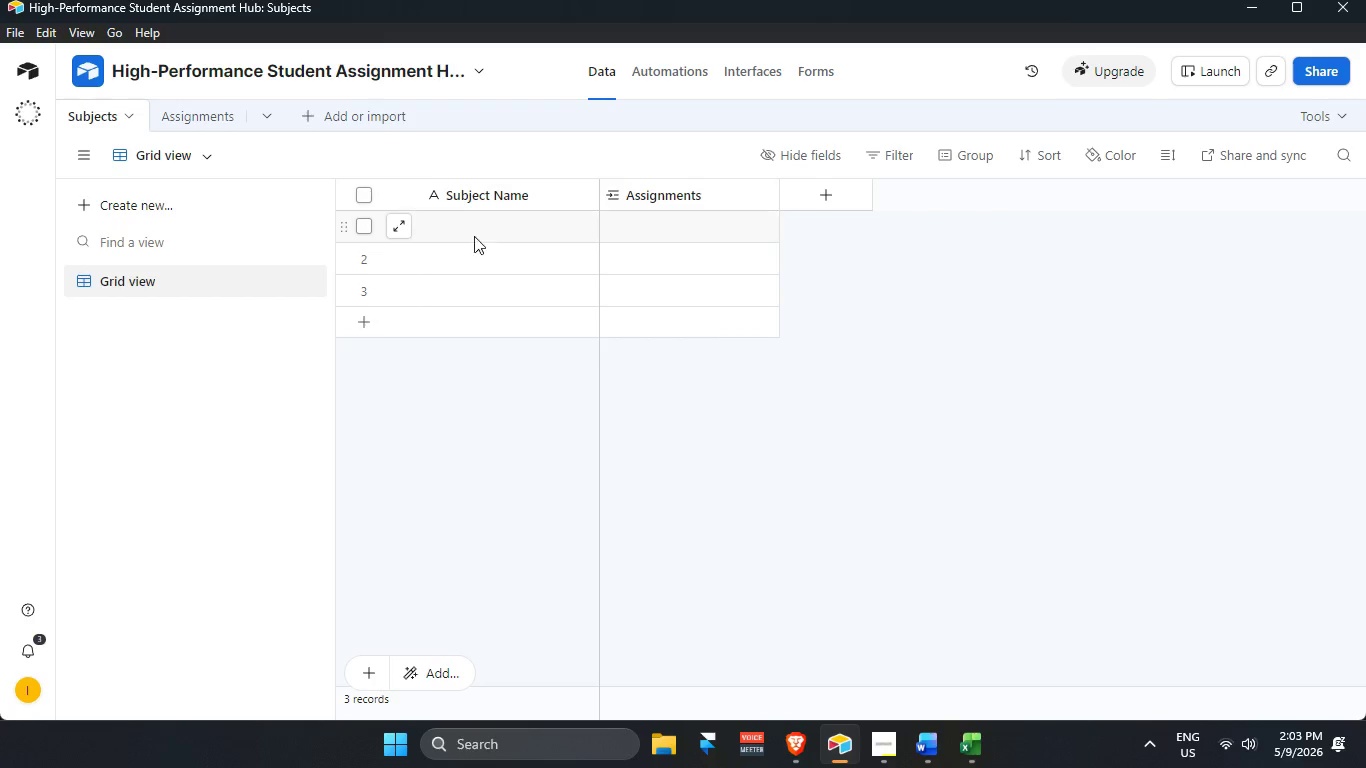 
key(Control+V)
 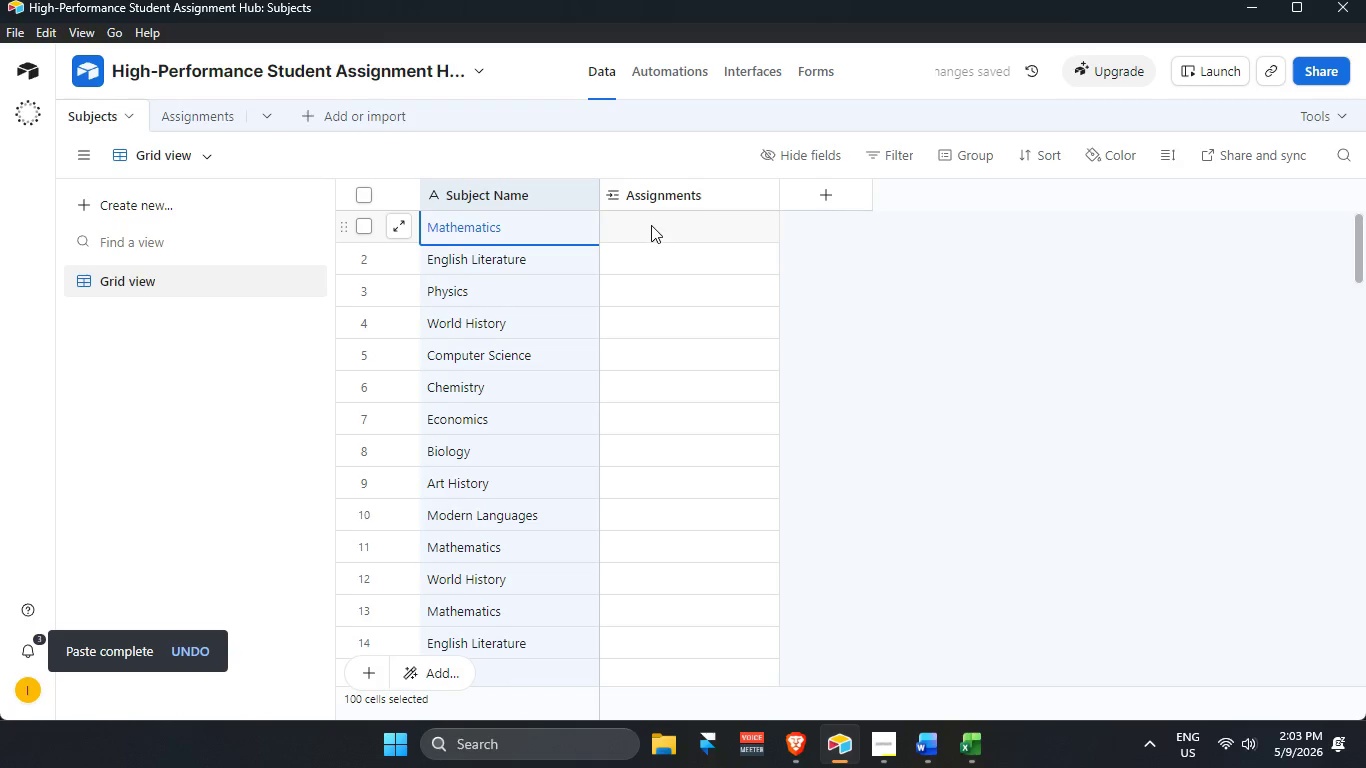 
left_click([207, 118])
 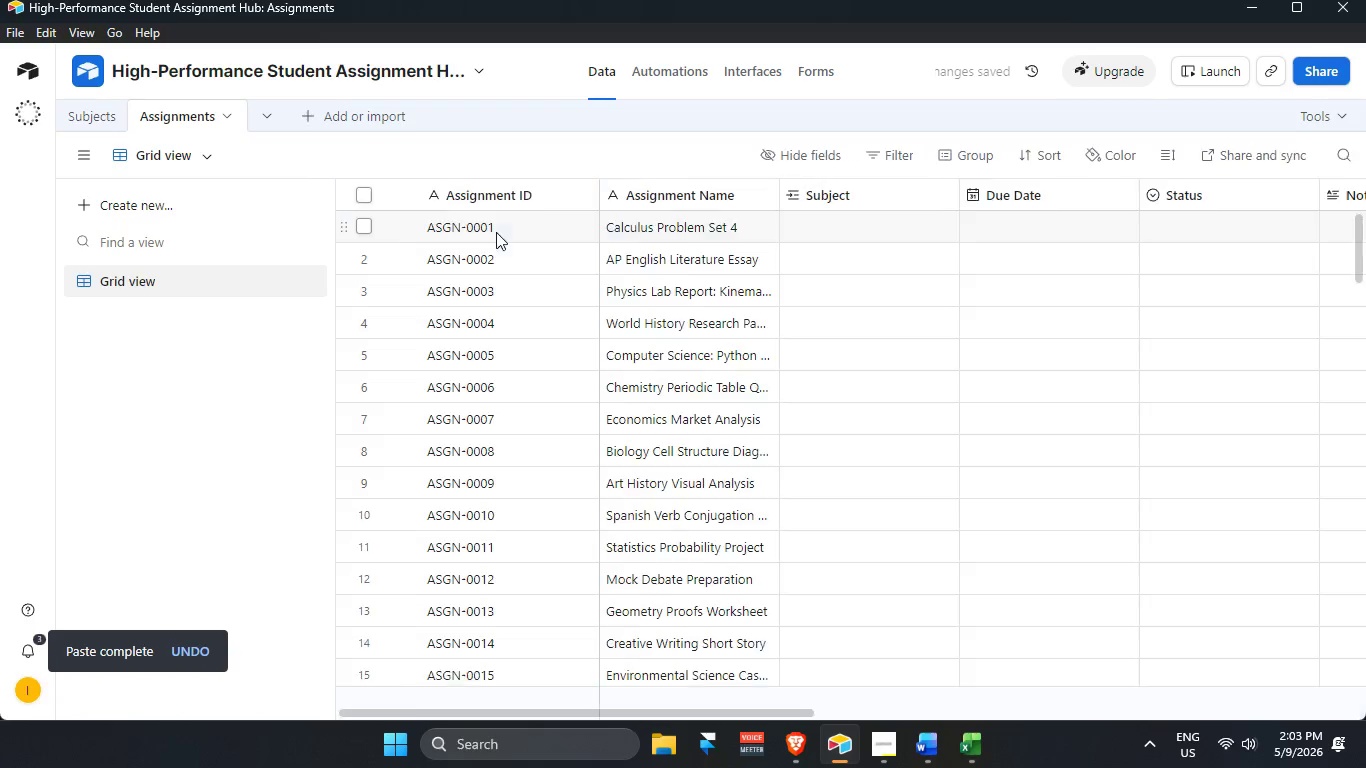 
scroll: coordinate [486, 235], scroll_direction: up, amount: 3.0
 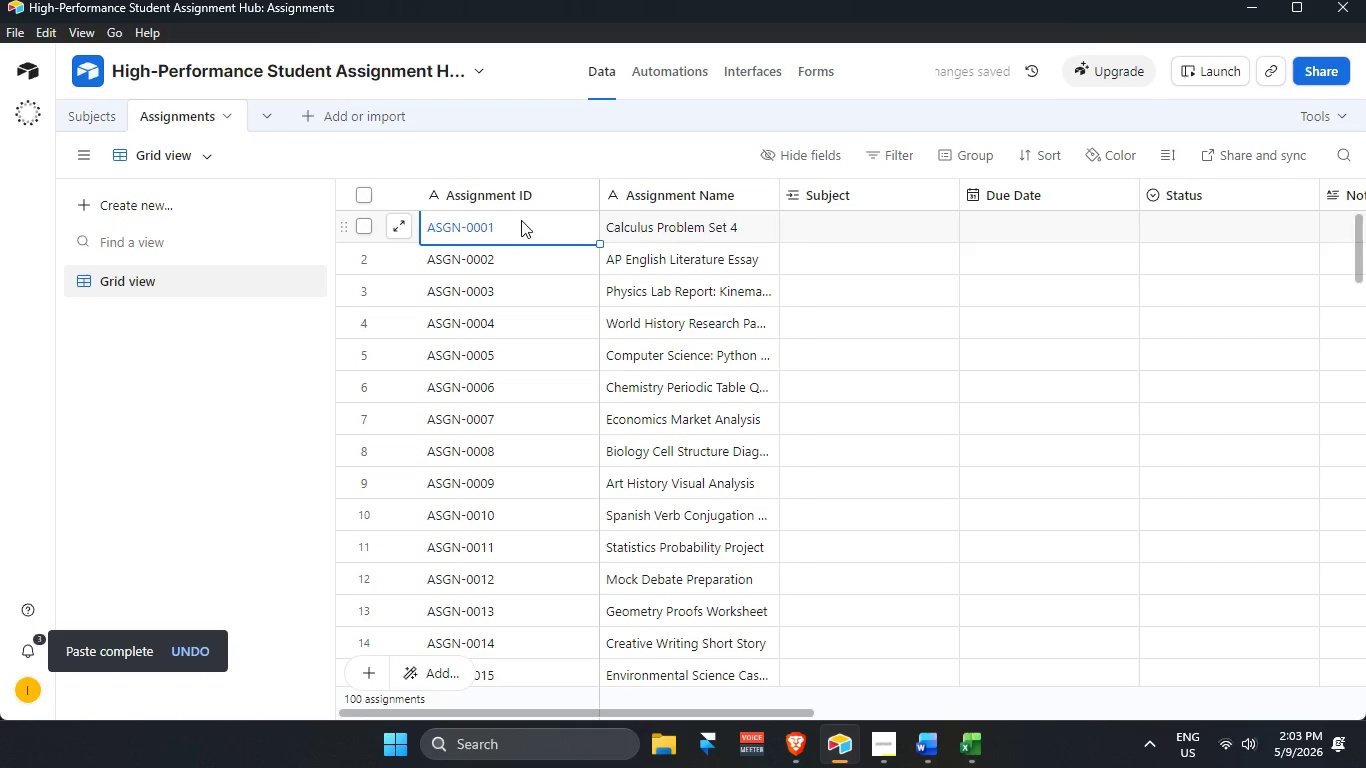 
left_click([543, 191])
 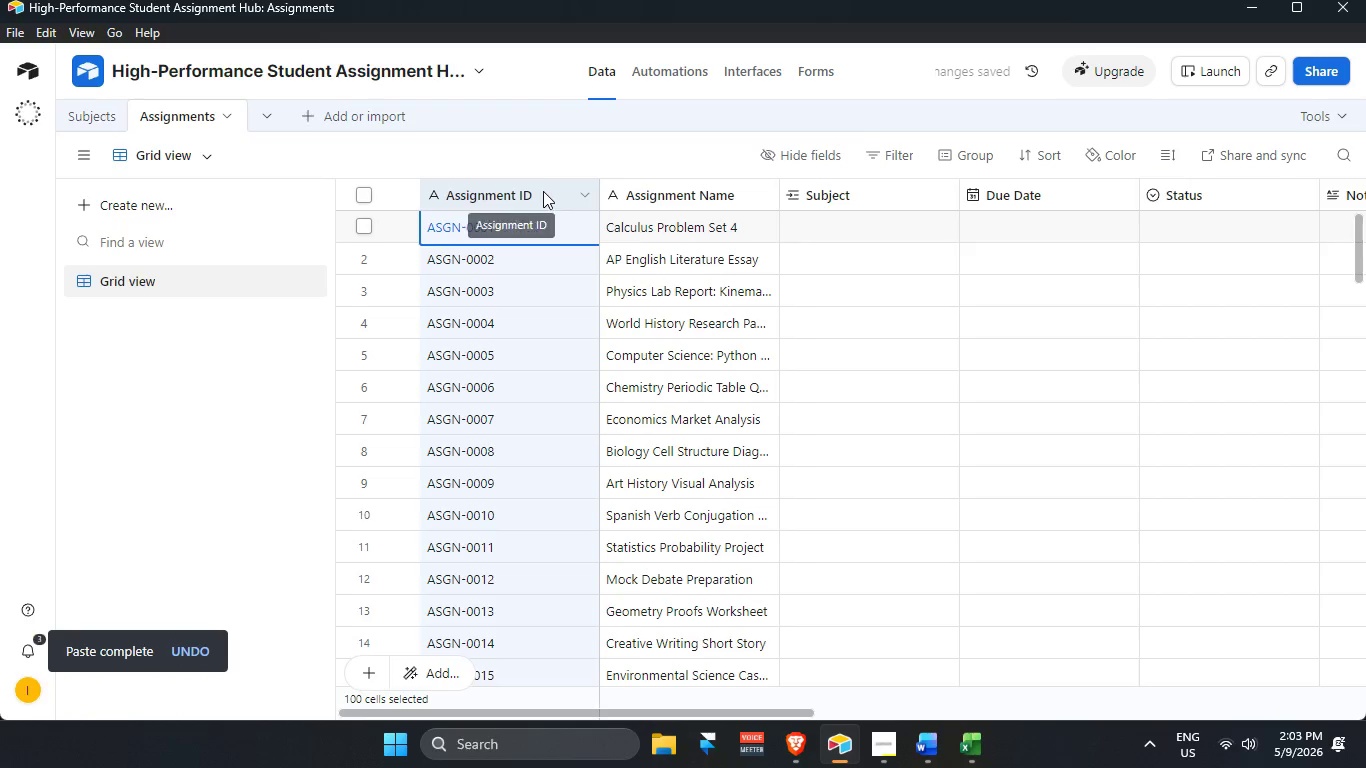 
key(Control+C)
 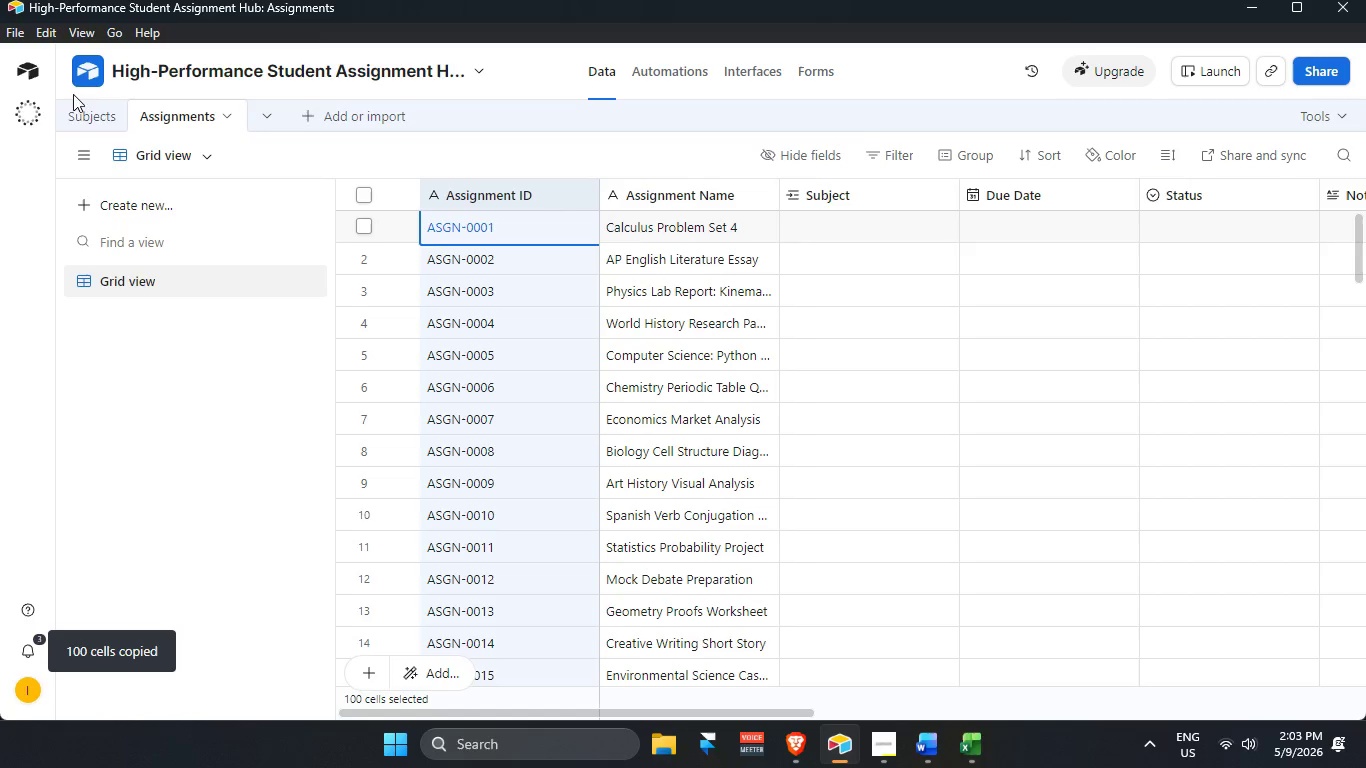 
left_click([76, 111])
 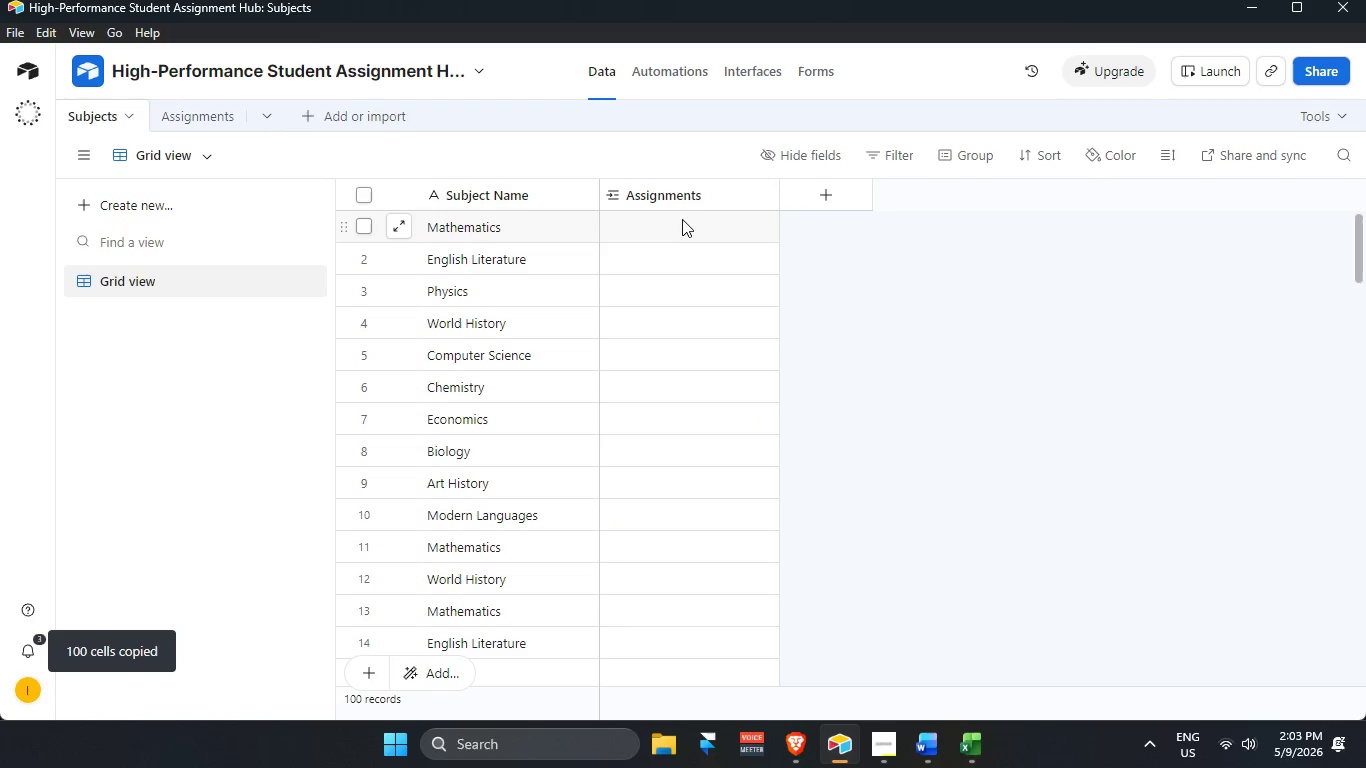 
left_click([680, 219])
 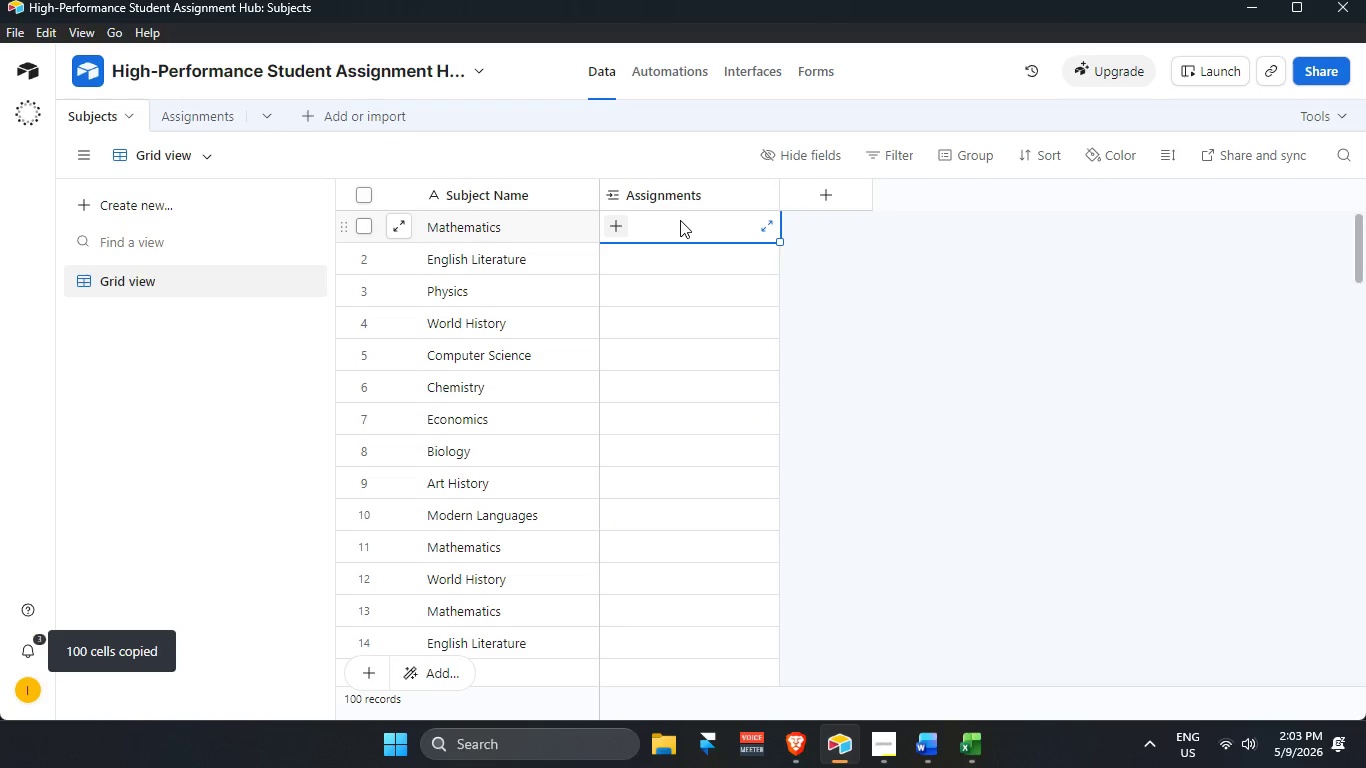 
key(Control+V)
 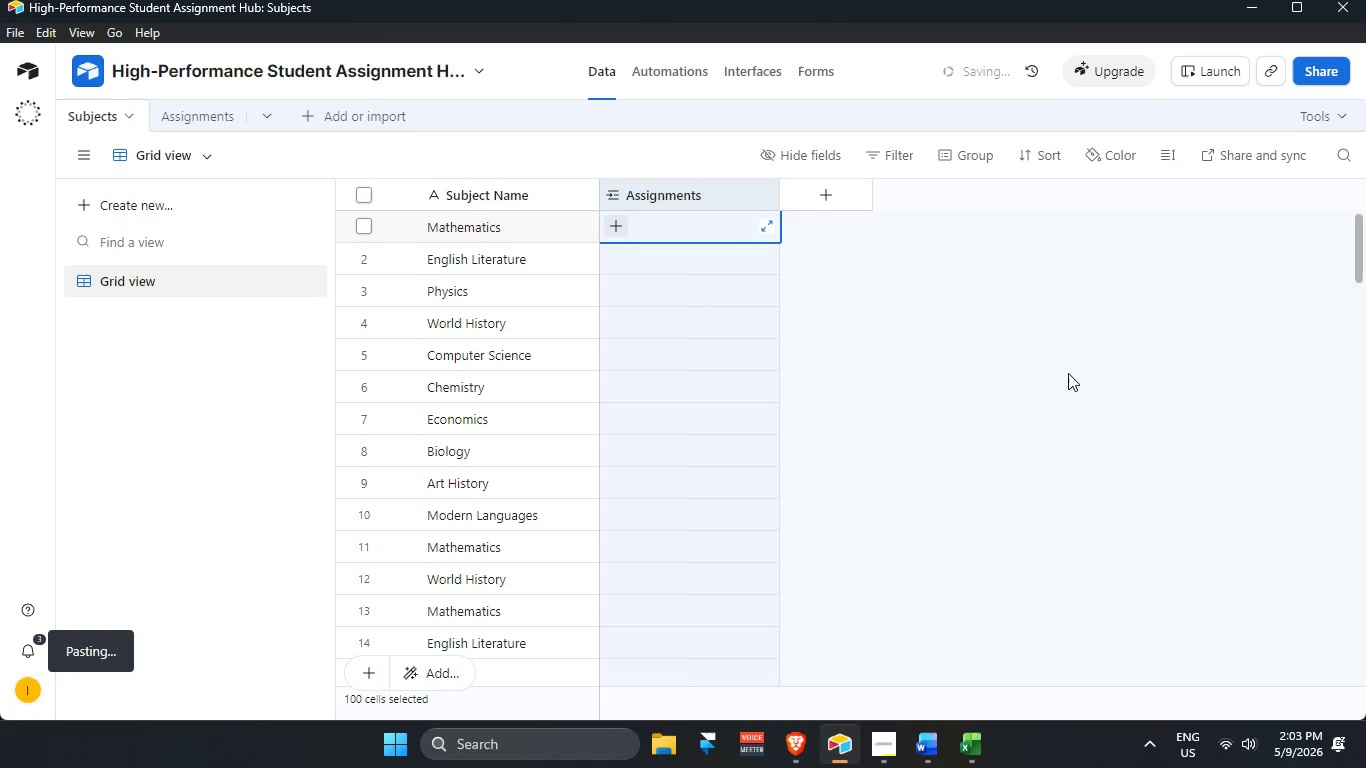 
left_click([1063, 362])
 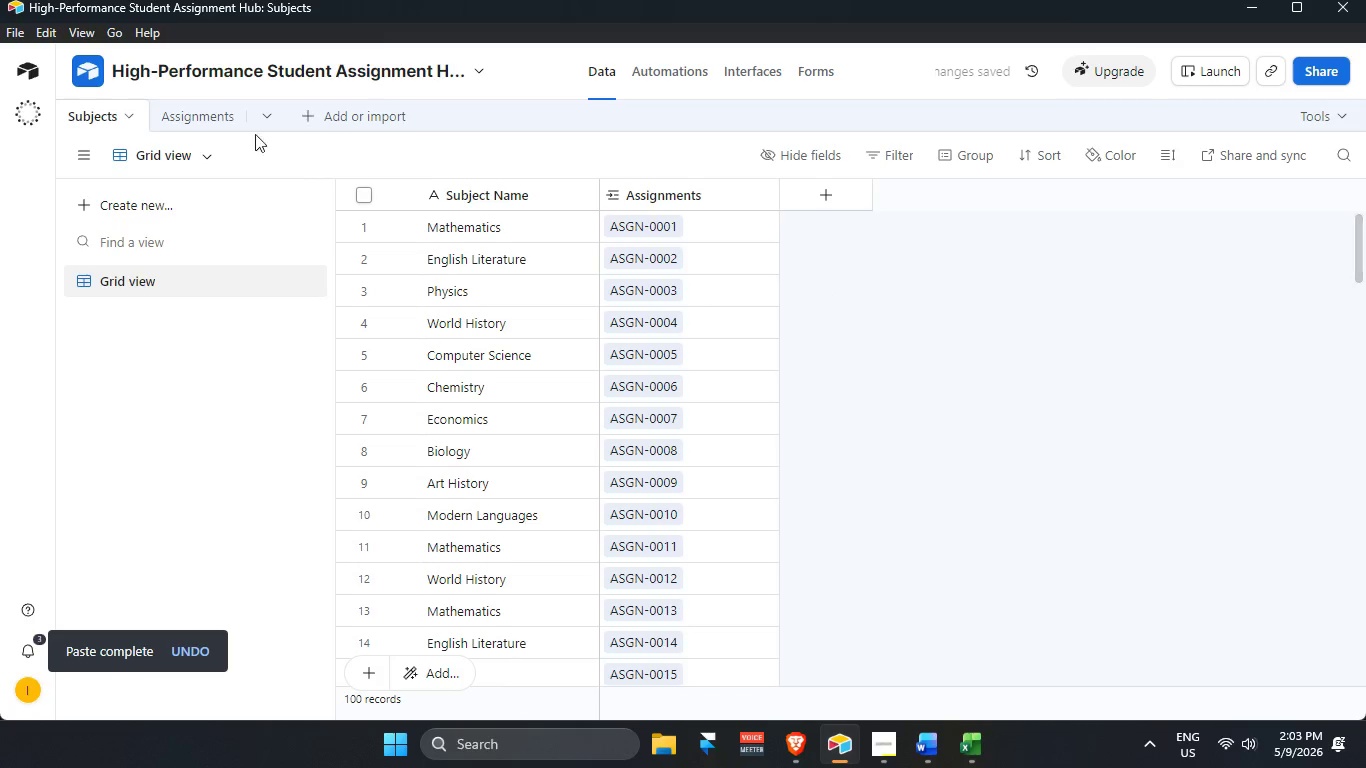 
left_click([215, 118])
 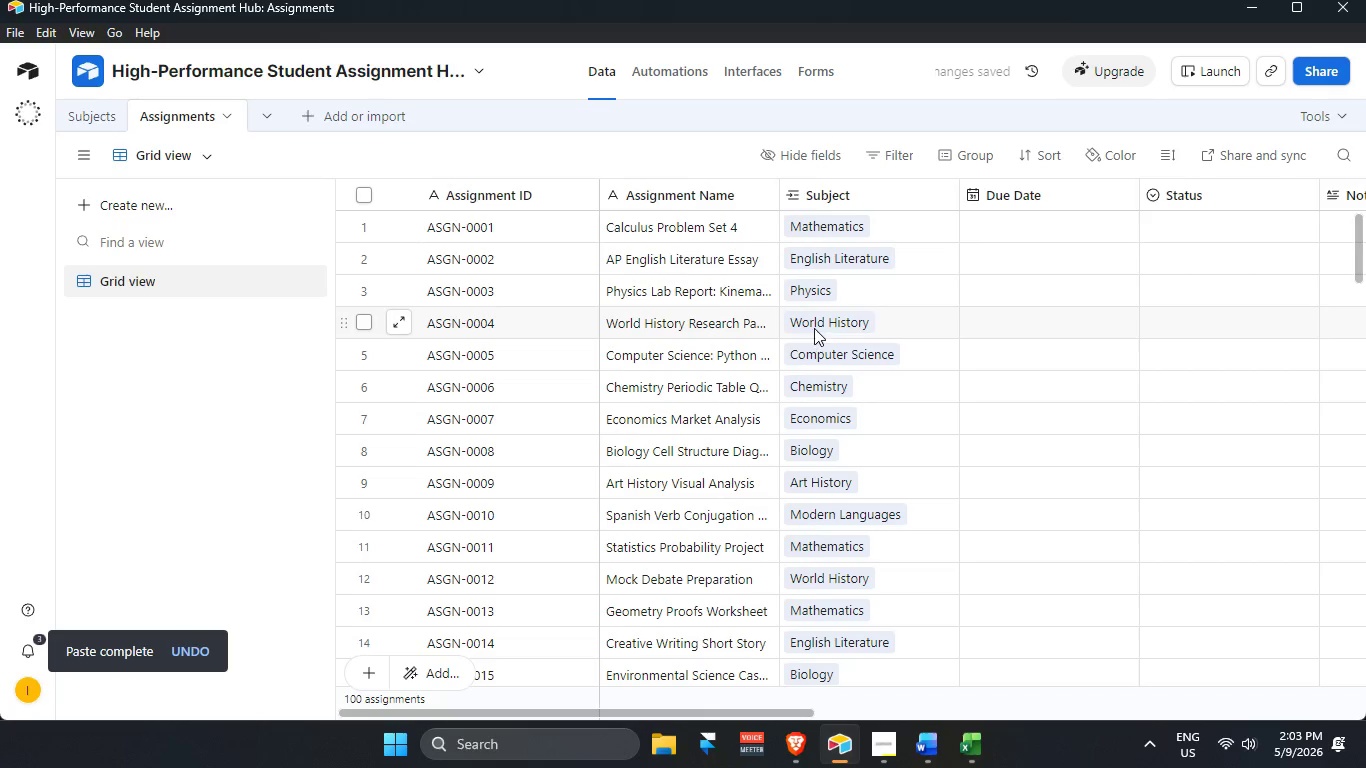 
scroll: coordinate [778, 522], scroll_direction: up, amount: 3.0
 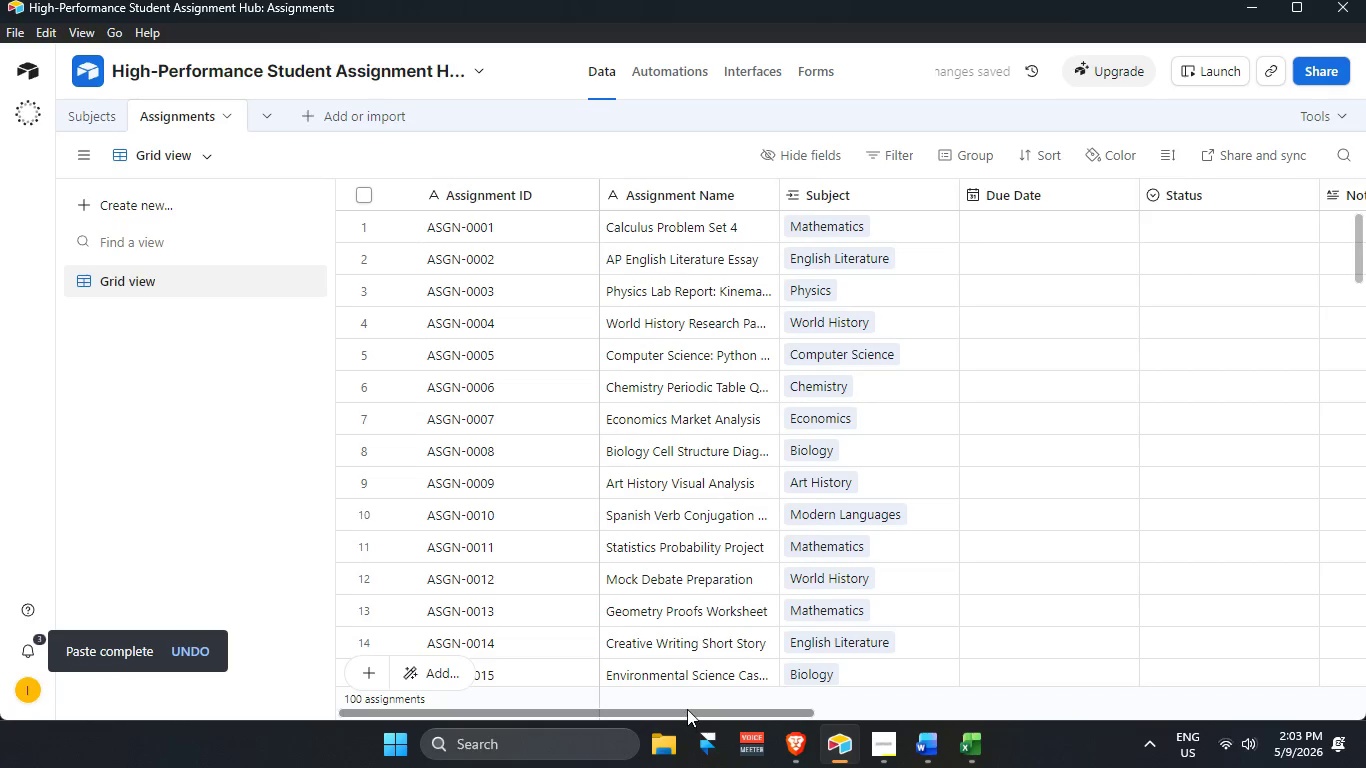 
left_click_drag(start_coordinate=[687, 709], to_coordinate=[818, 696])
 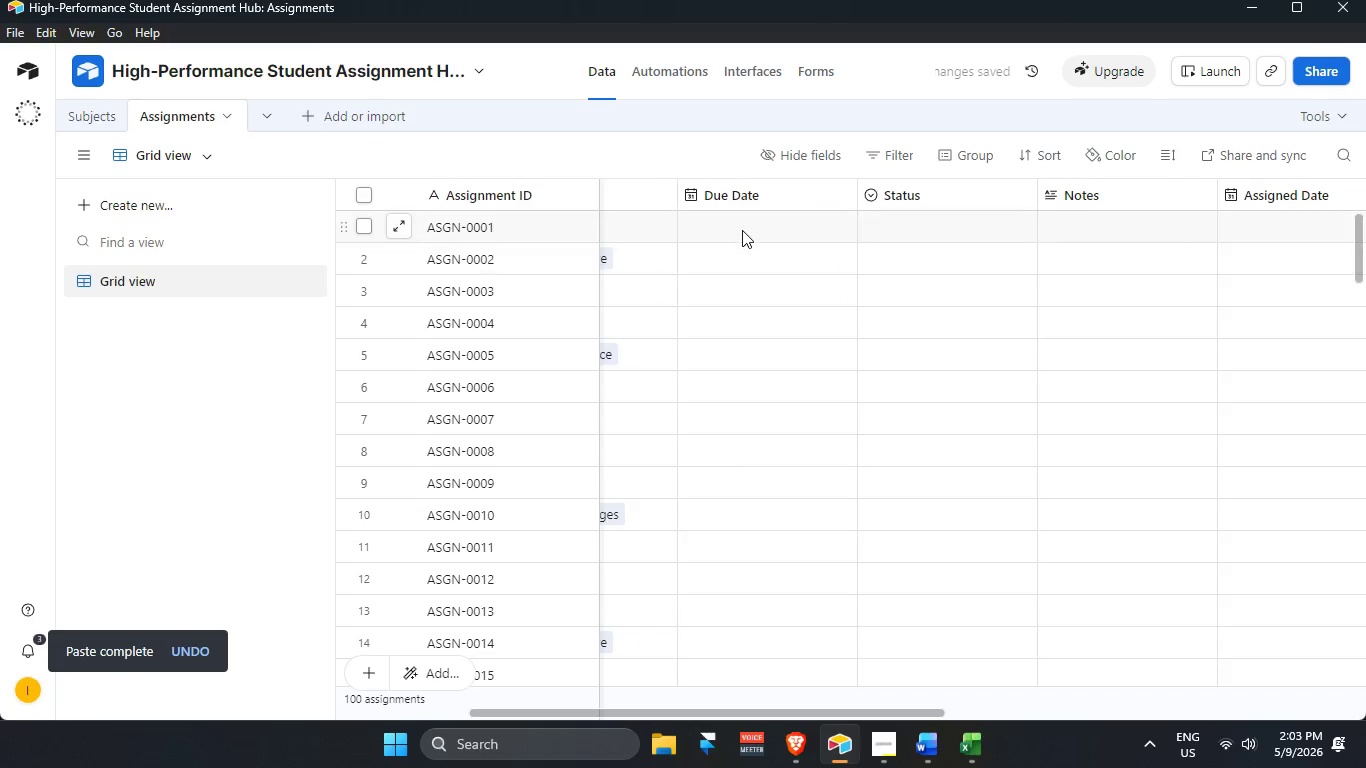 
key(Alt+AltLeft)
 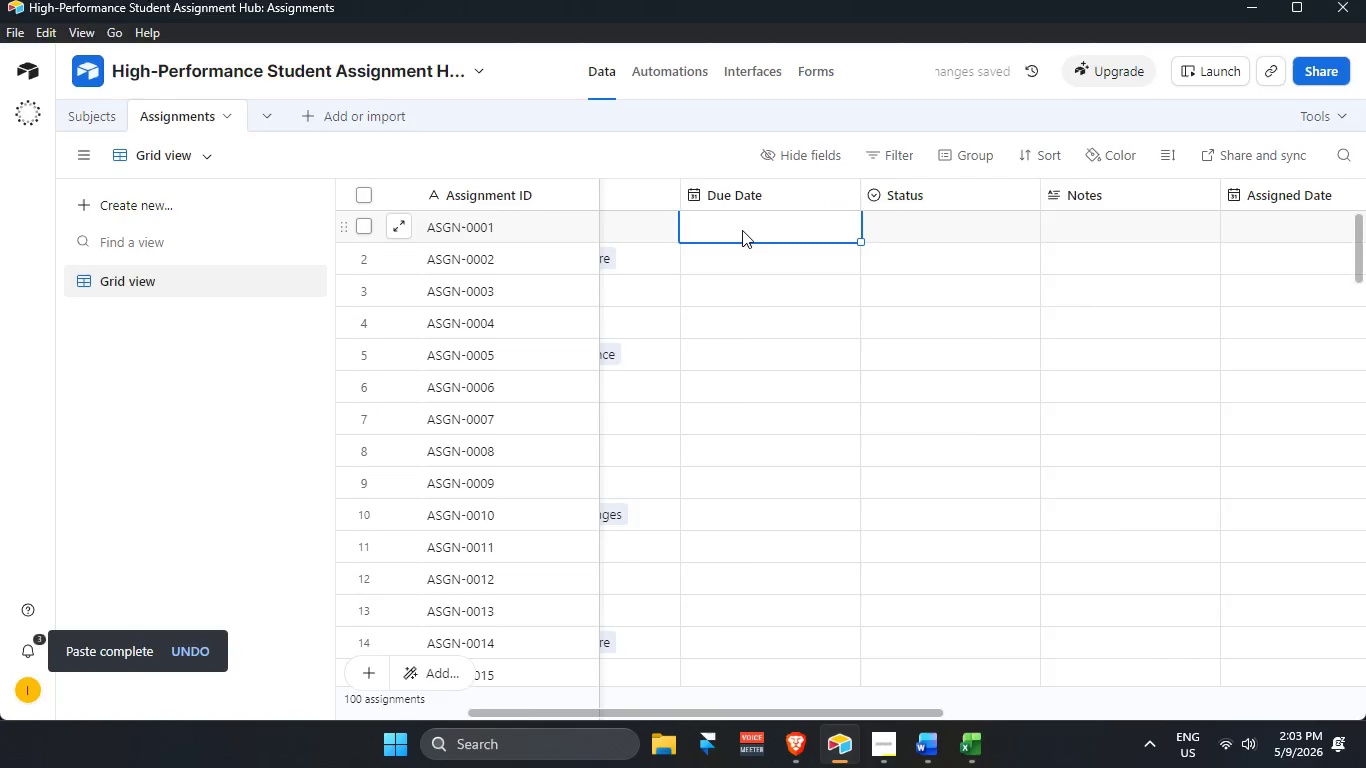 
key(Alt+Tab)
 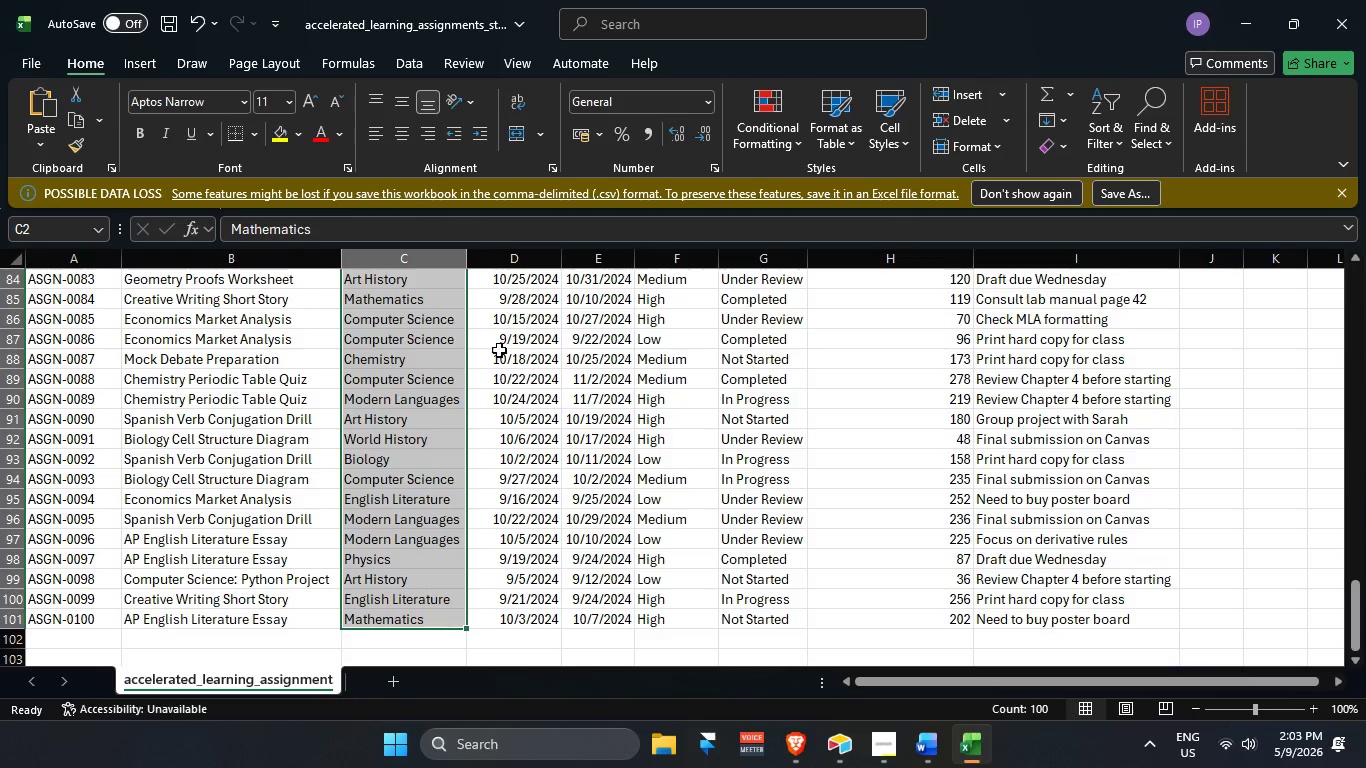 
scroll: coordinate [529, 452], scroll_direction: up, amount: 34.0
 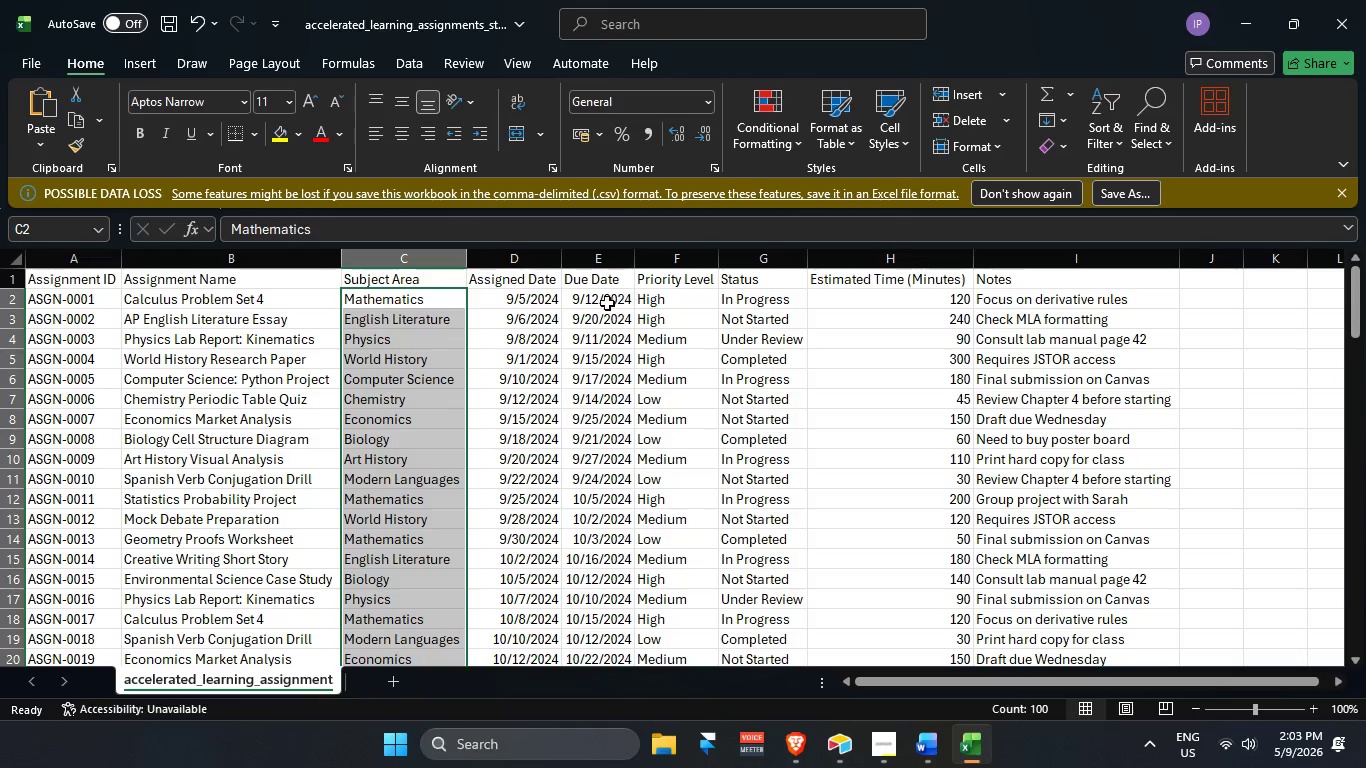 
left_click_drag(start_coordinate=[605, 301], to_coordinate=[602, 626])
 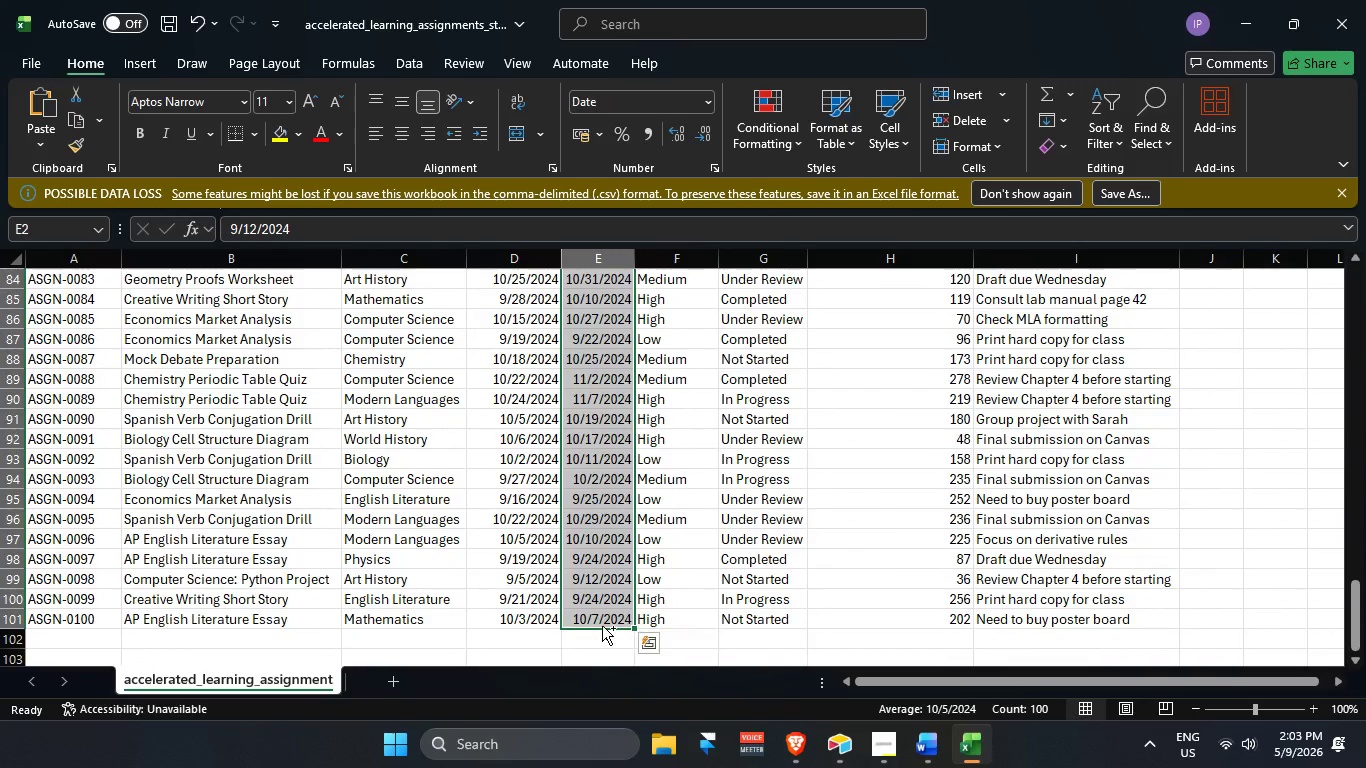 
key(Control+C)
 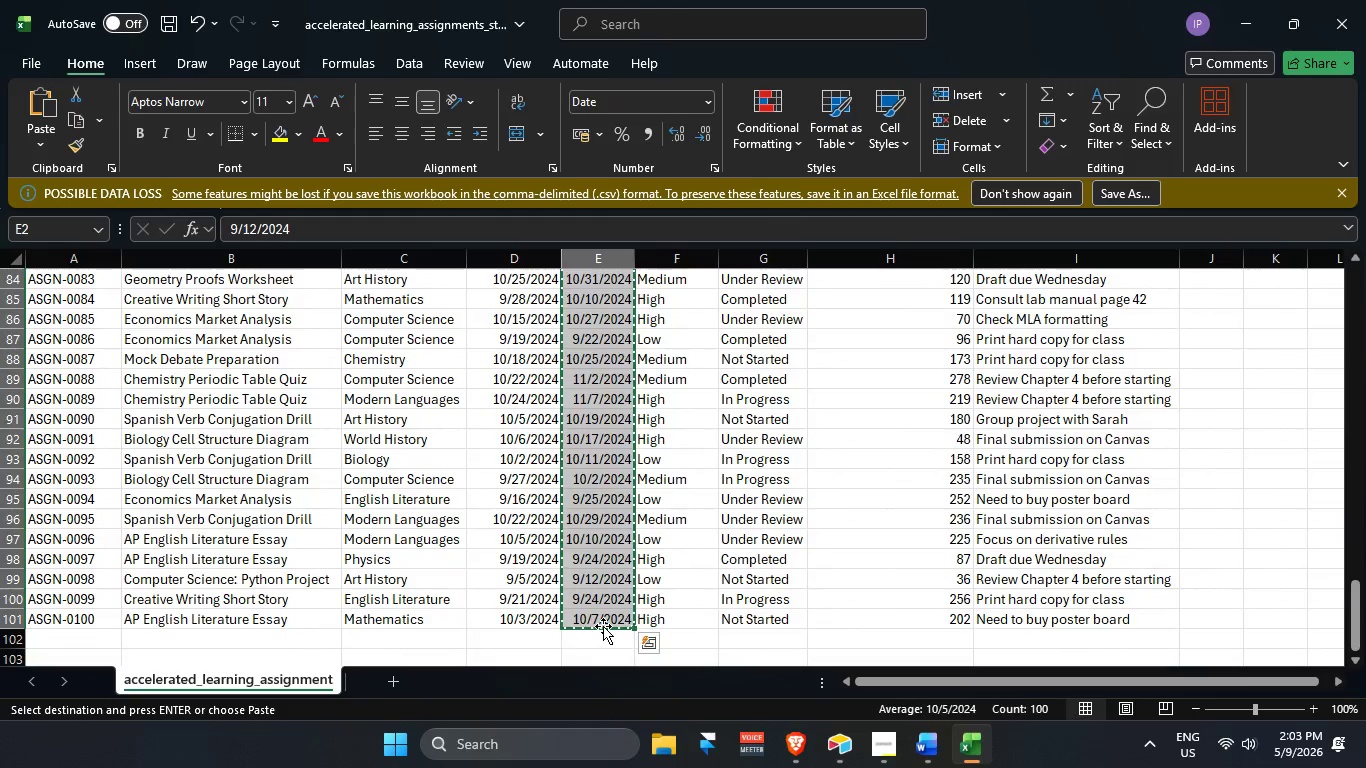 
key(Alt+AltLeft)
 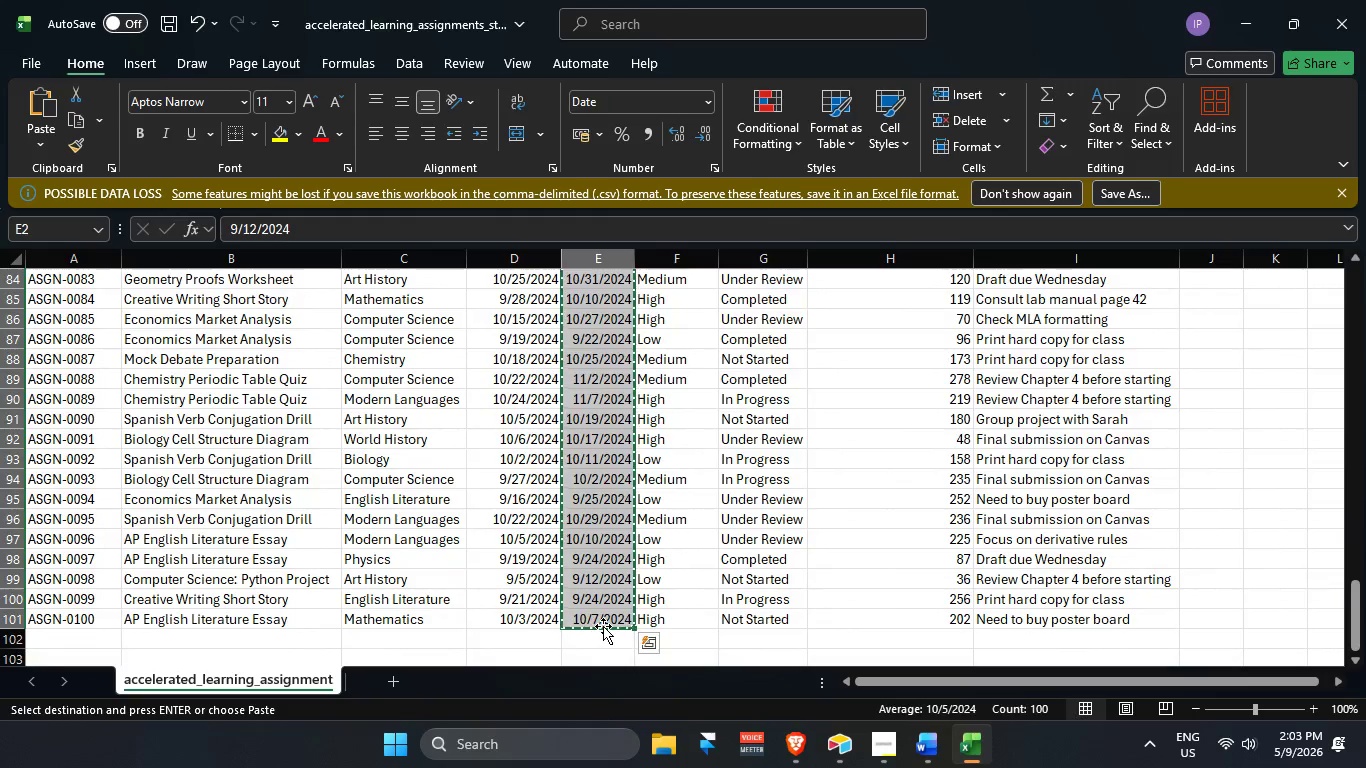 
key(Alt+Tab)
 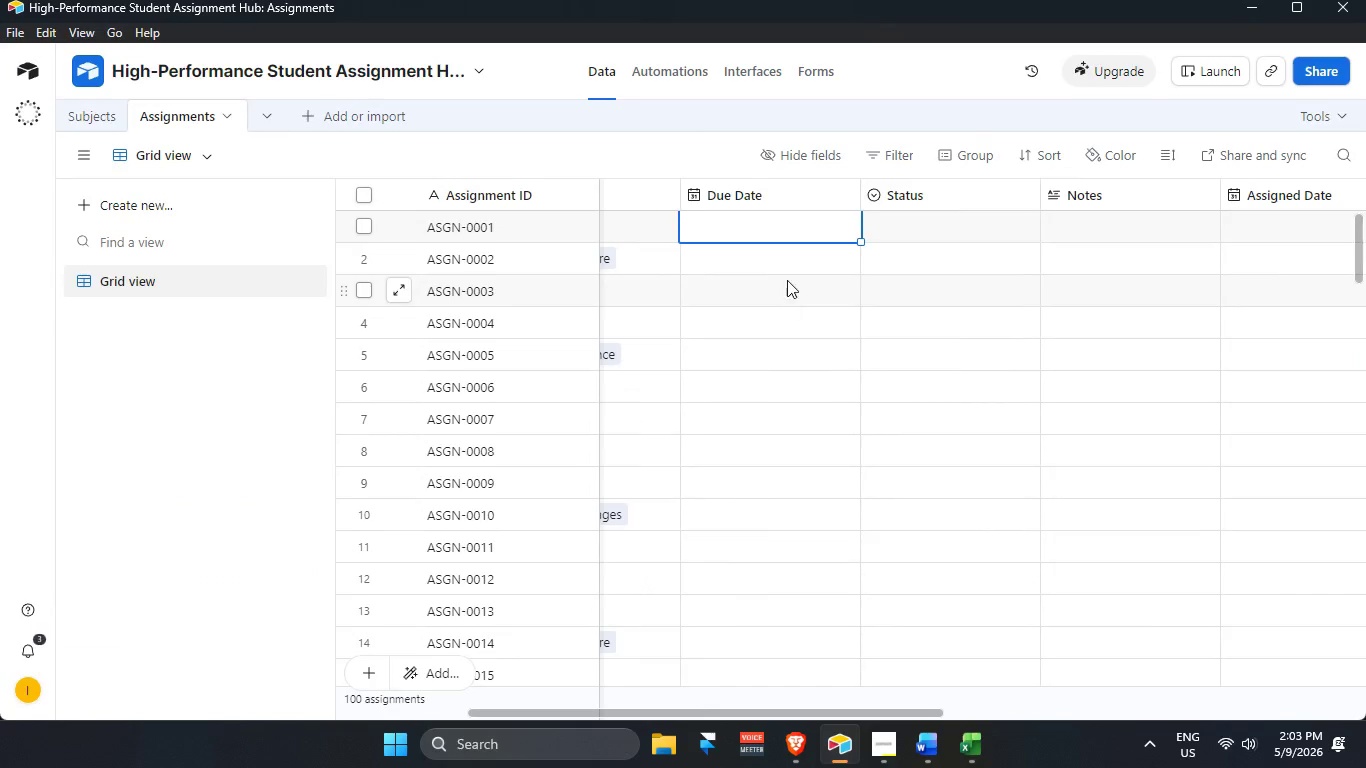 
key(Control+V)
 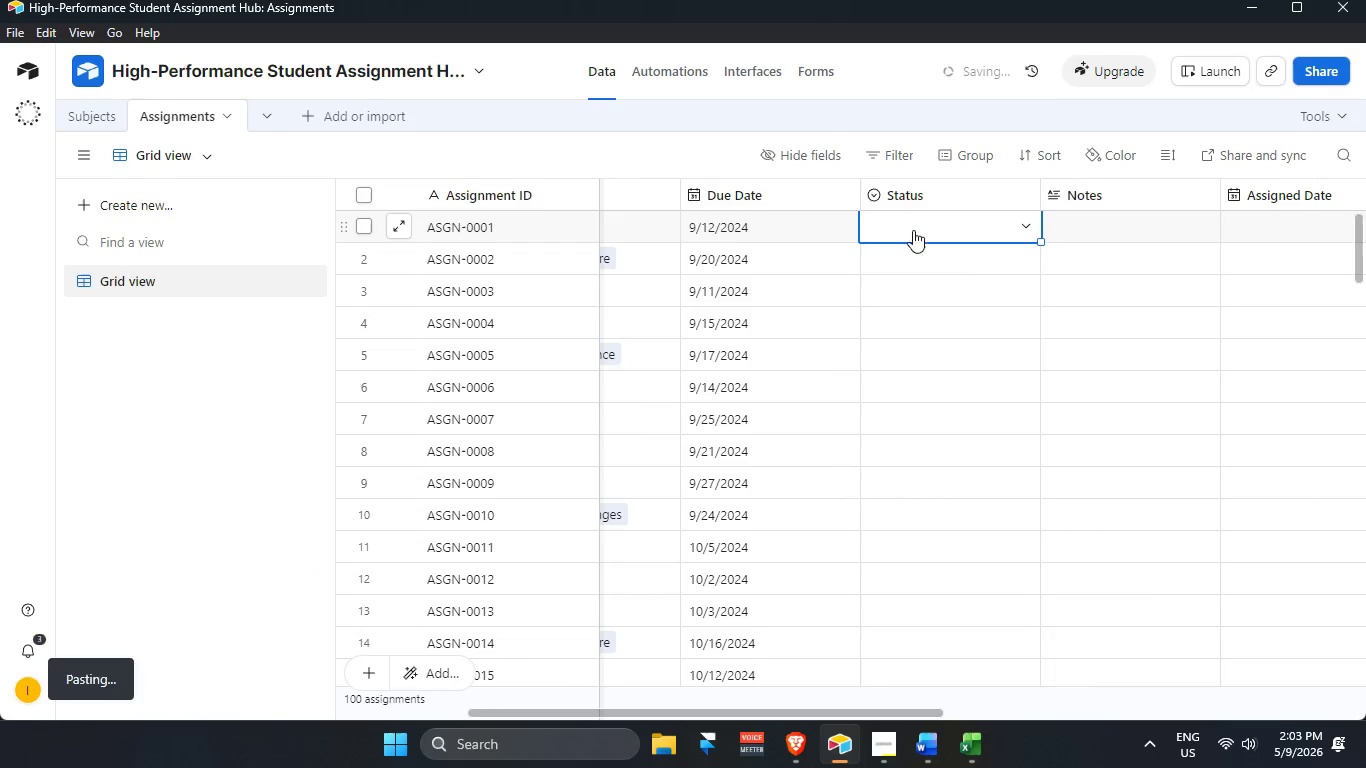 
key(Alt+AltLeft)
 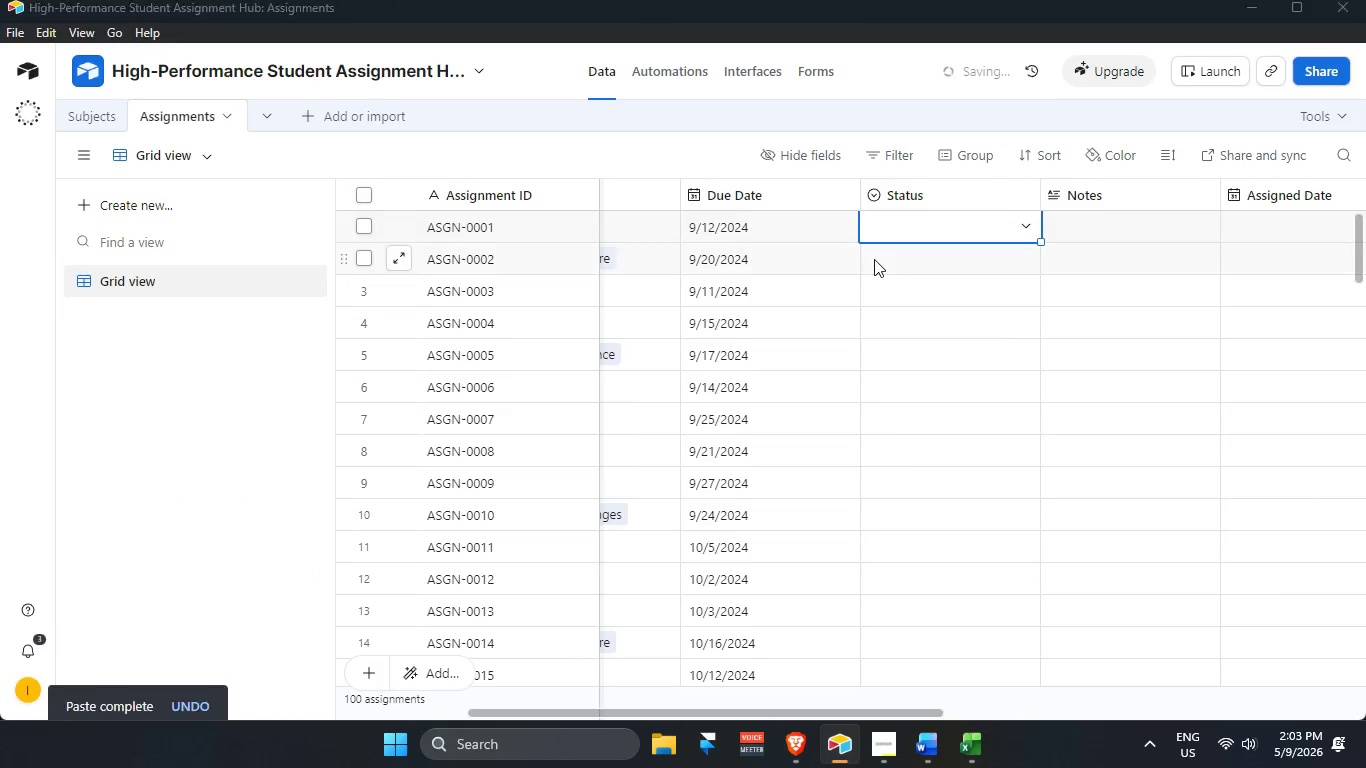 
key(Alt+Tab)
 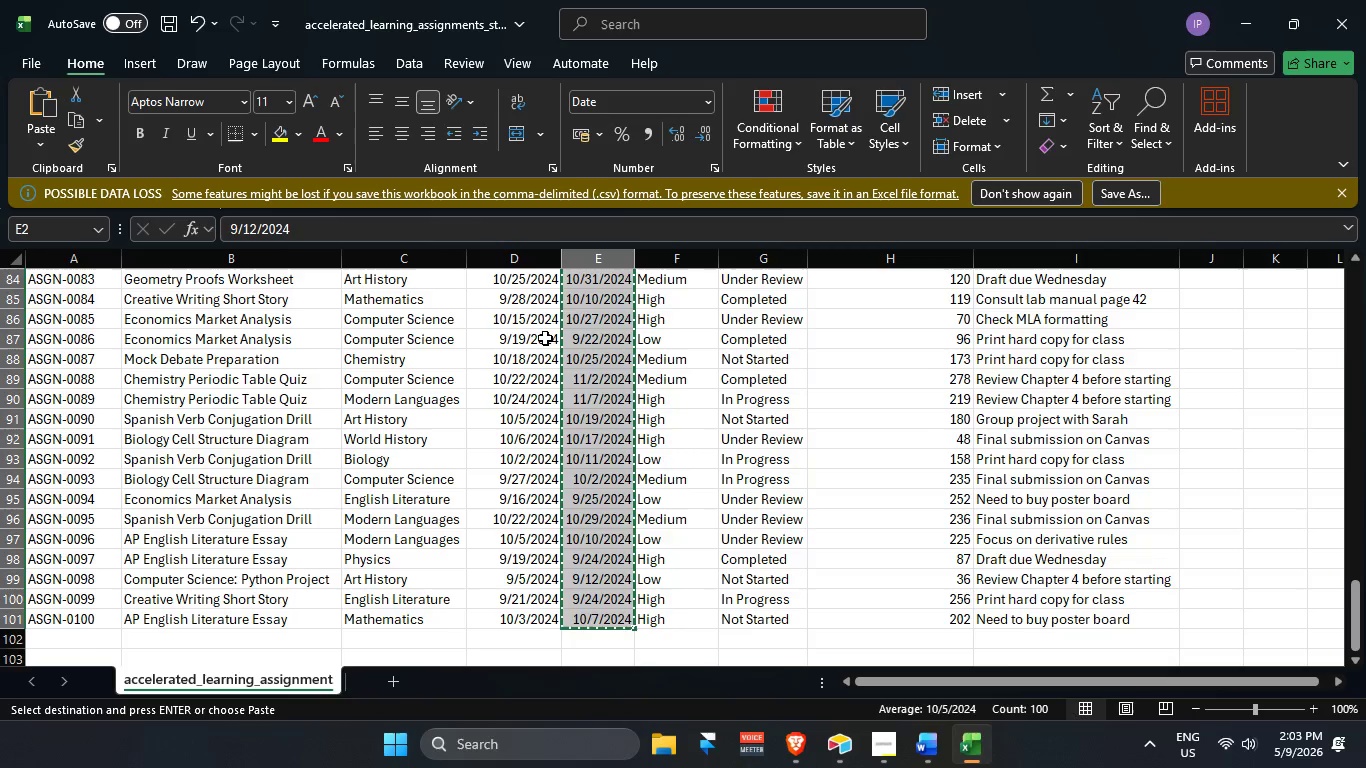 
scroll: coordinate [624, 465], scroll_direction: up, amount: 36.0
 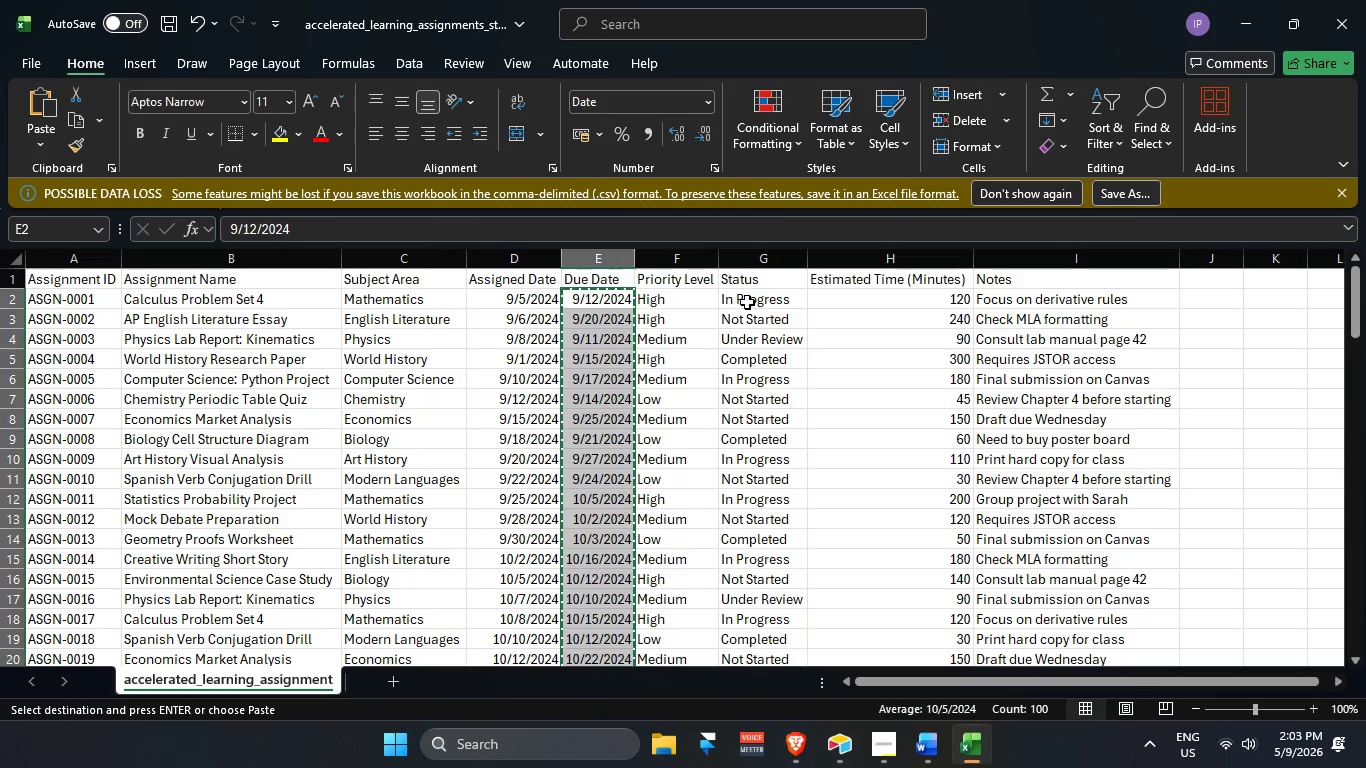 
left_click_drag(start_coordinate=[747, 300], to_coordinate=[750, 615])
 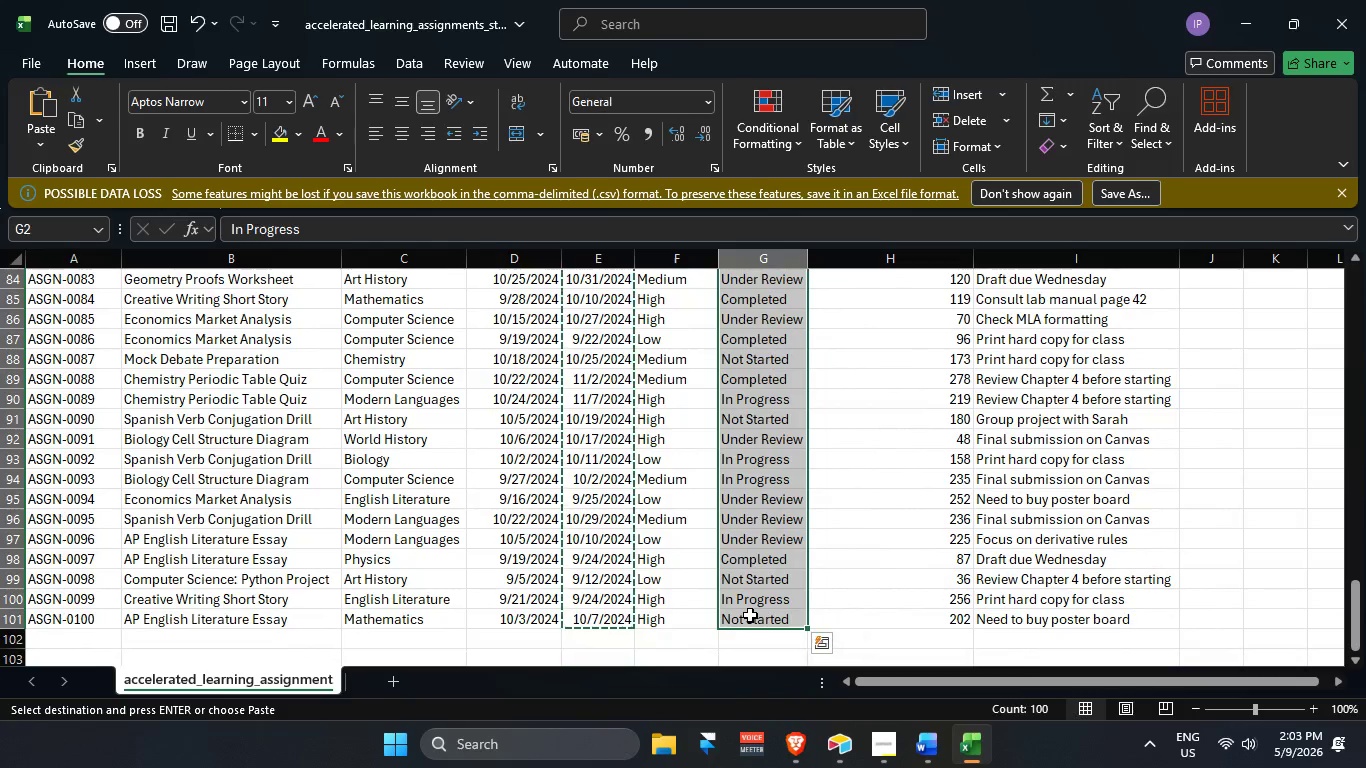 
key(Control+C)
 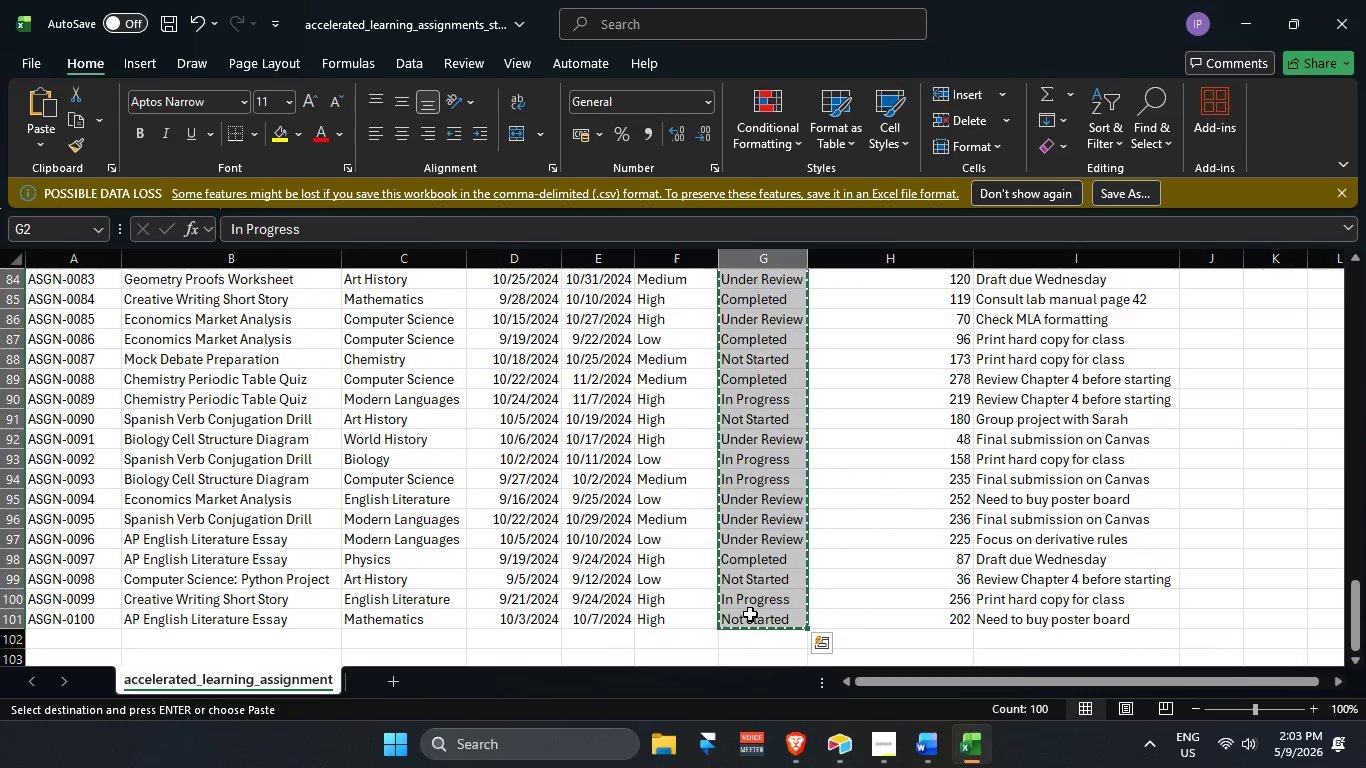 
key(Alt+AltLeft)
 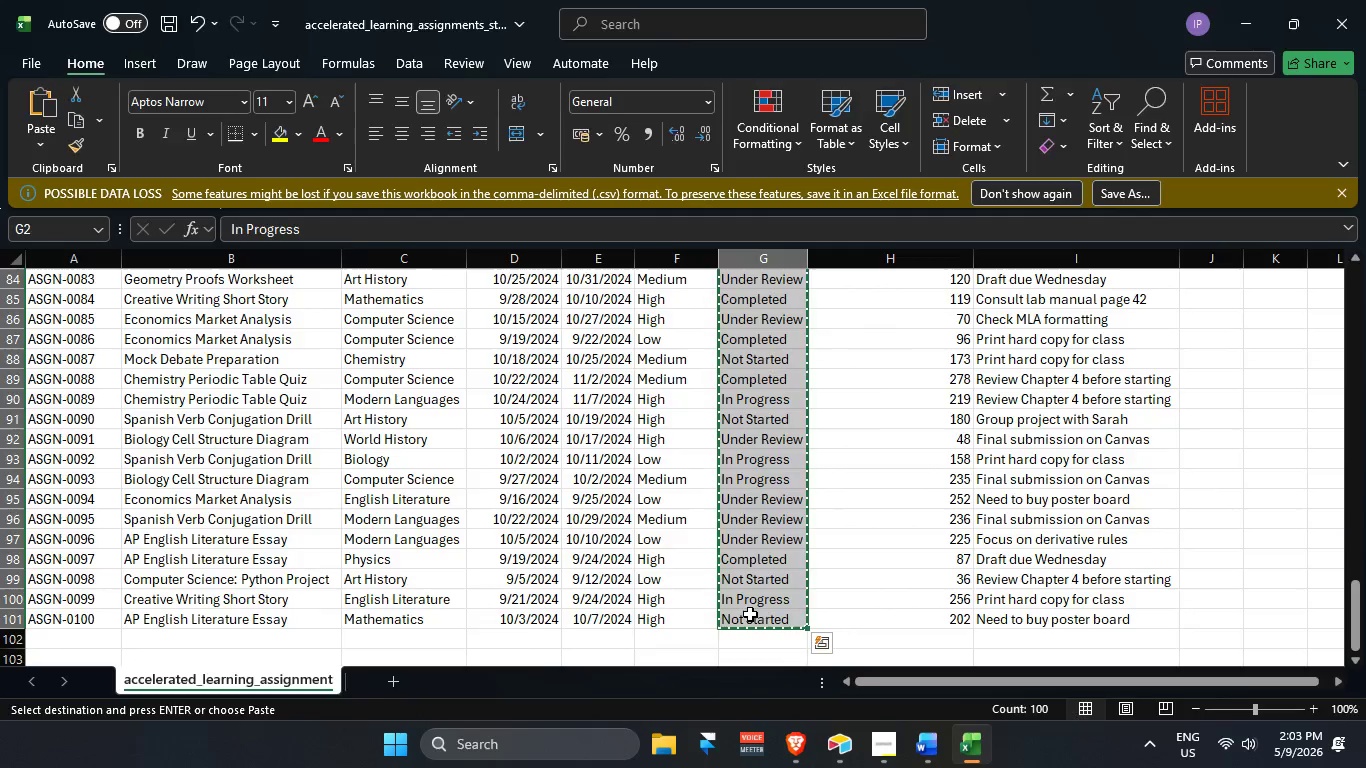 
key(Alt+Tab)
 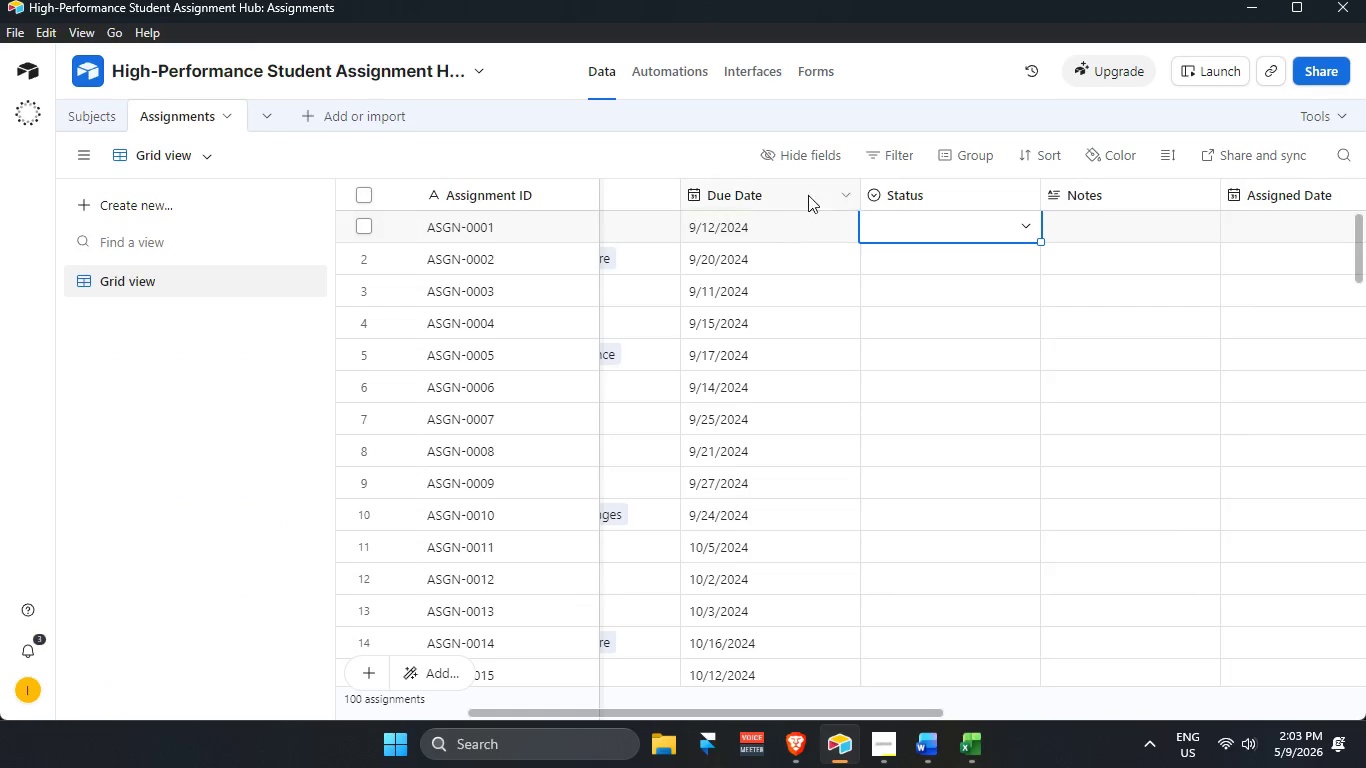 
key(Control+V)
 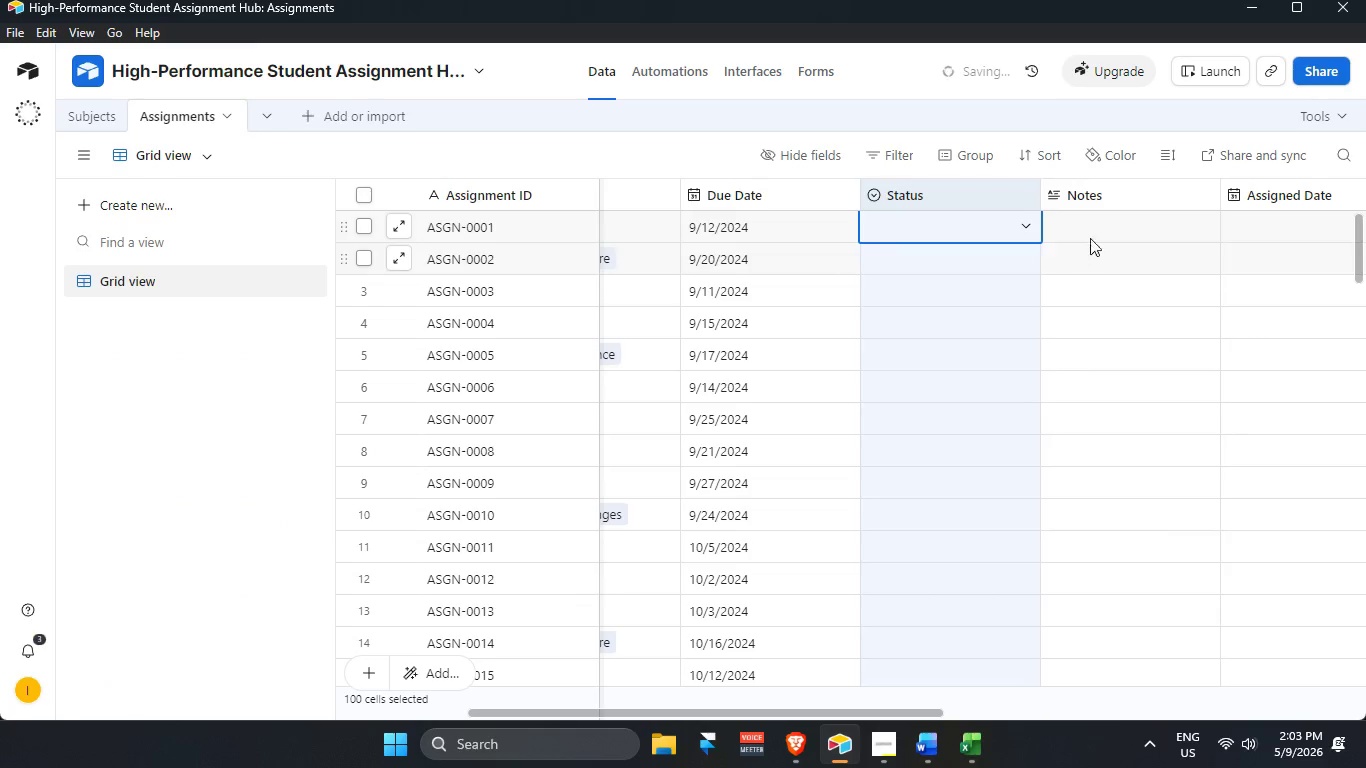 
left_click([1089, 233])
 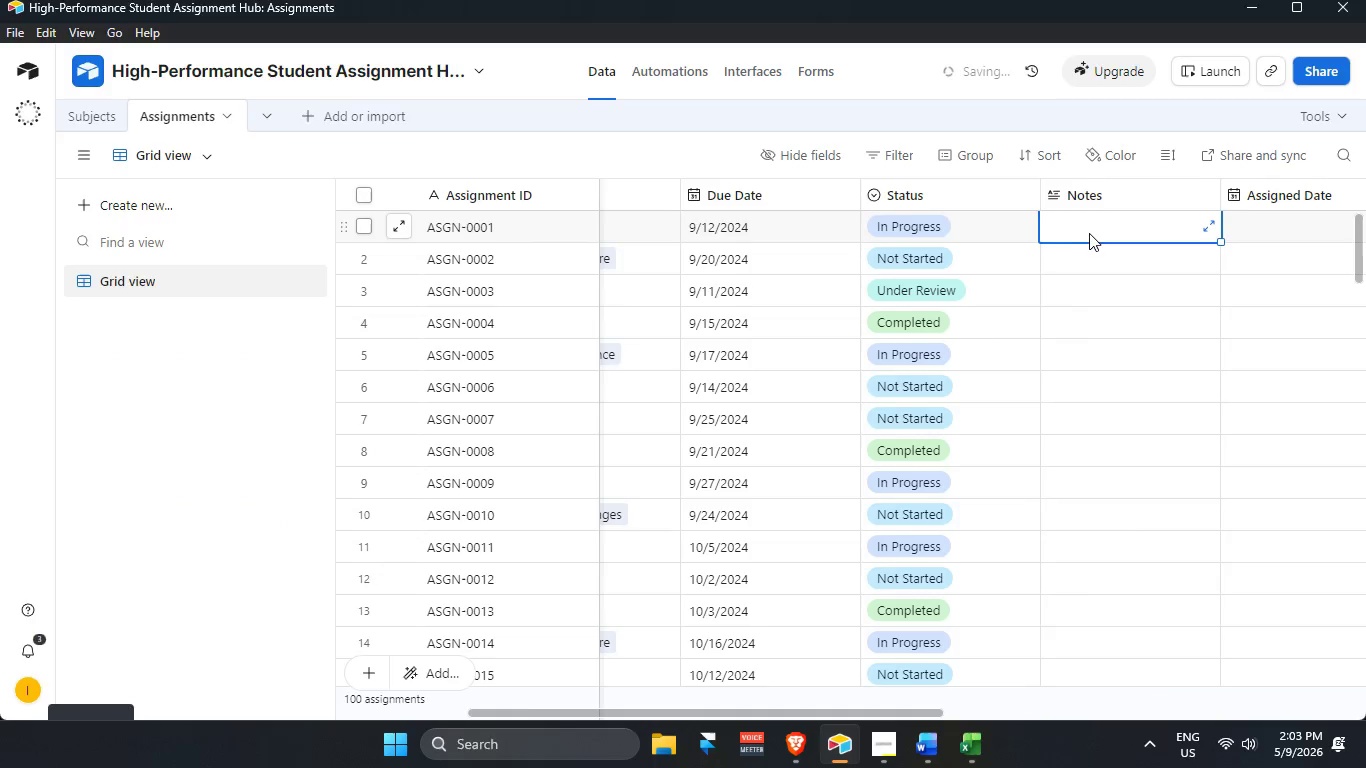 
key(Alt+AltLeft)
 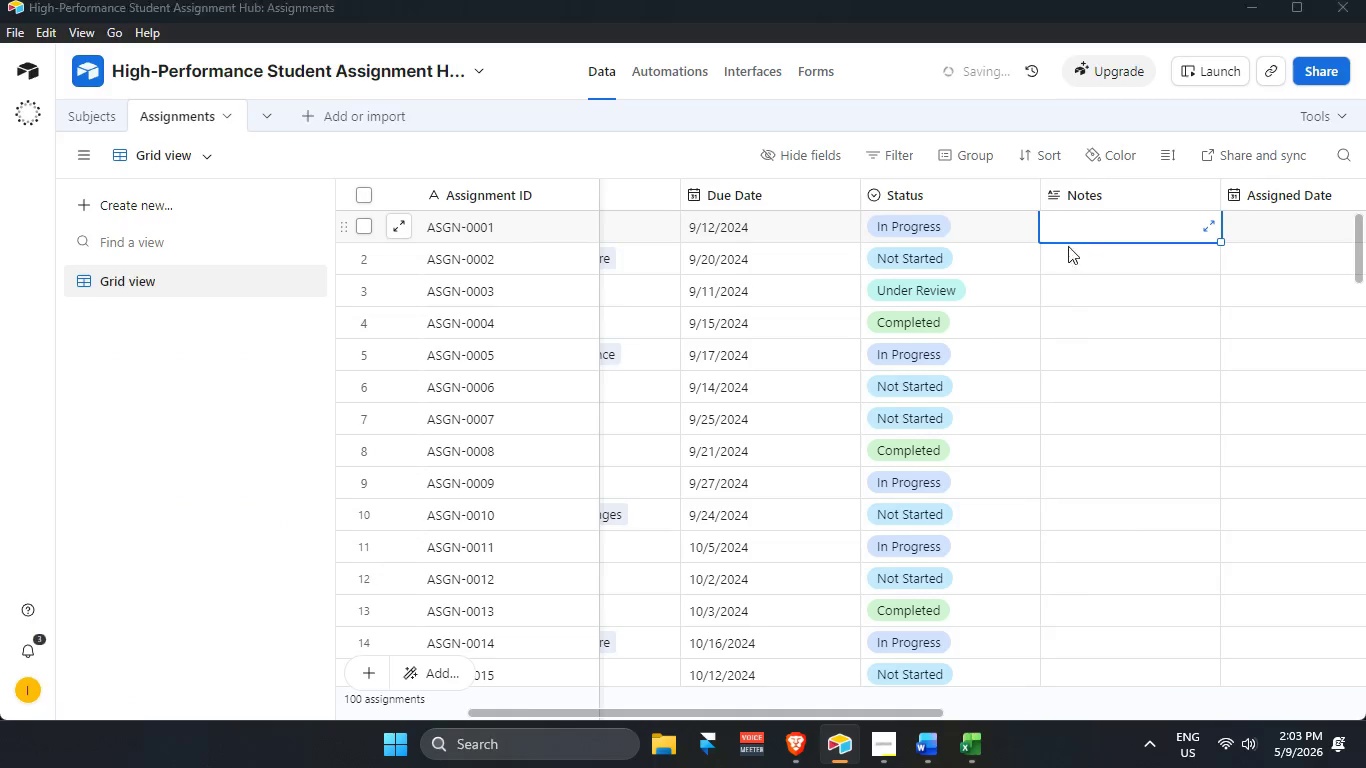 
key(Alt+Tab)
 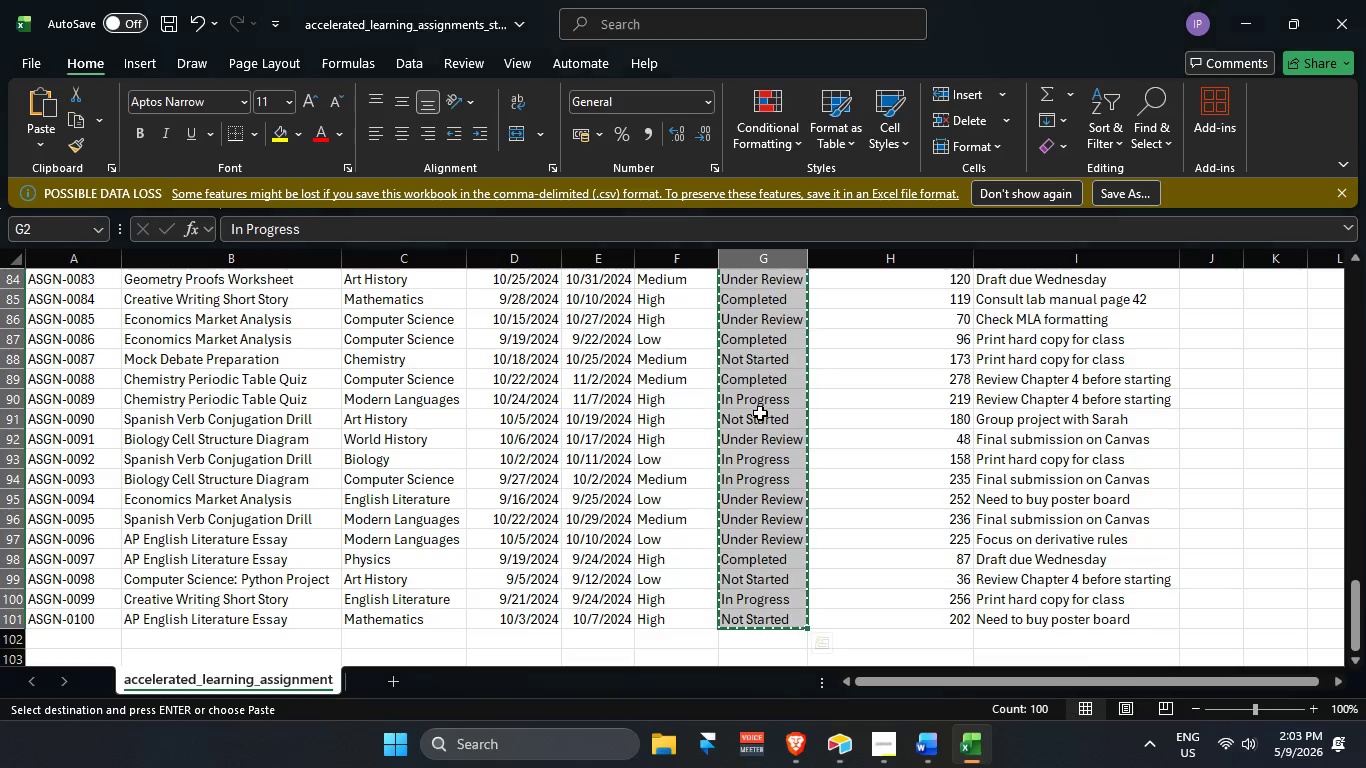 
scroll: coordinate [875, 475], scroll_direction: up, amount: 35.0
 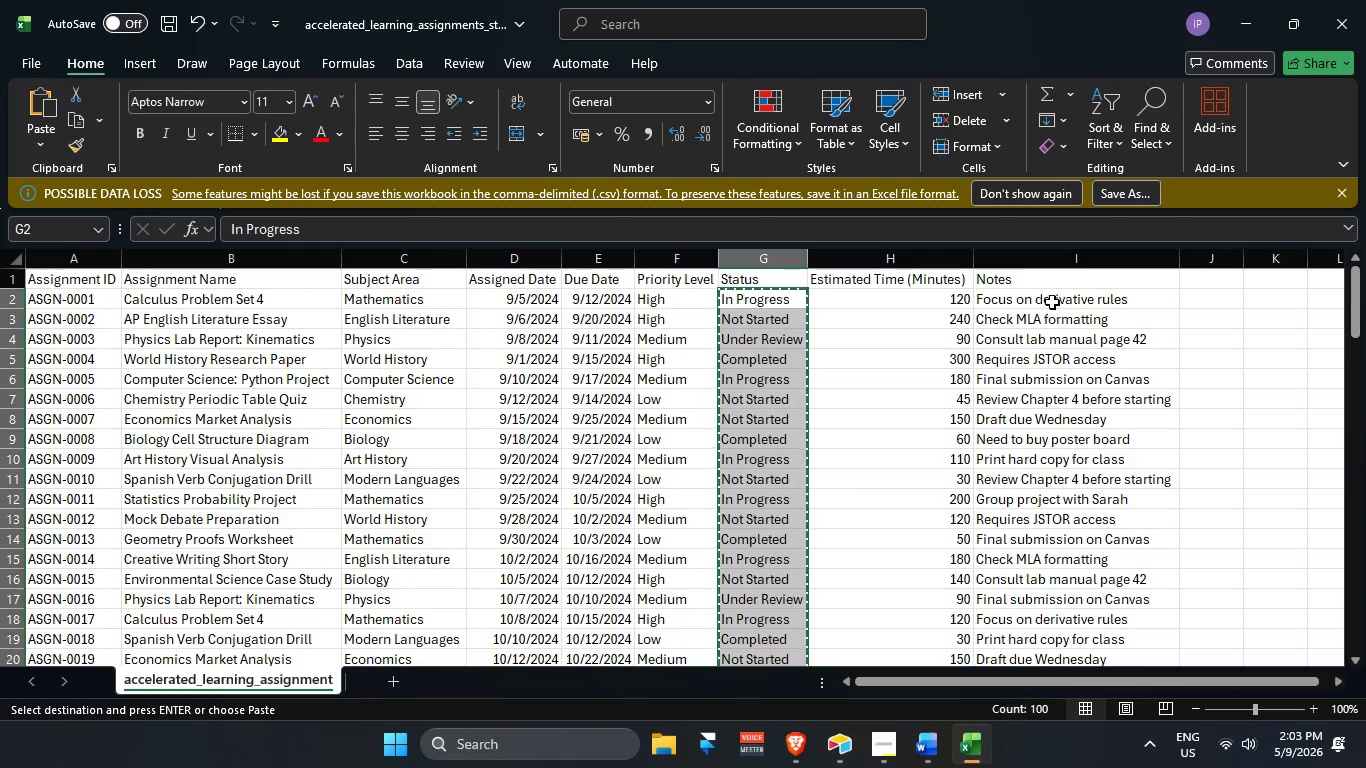 
left_click_drag(start_coordinate=[1049, 297], to_coordinate=[1067, 621])
 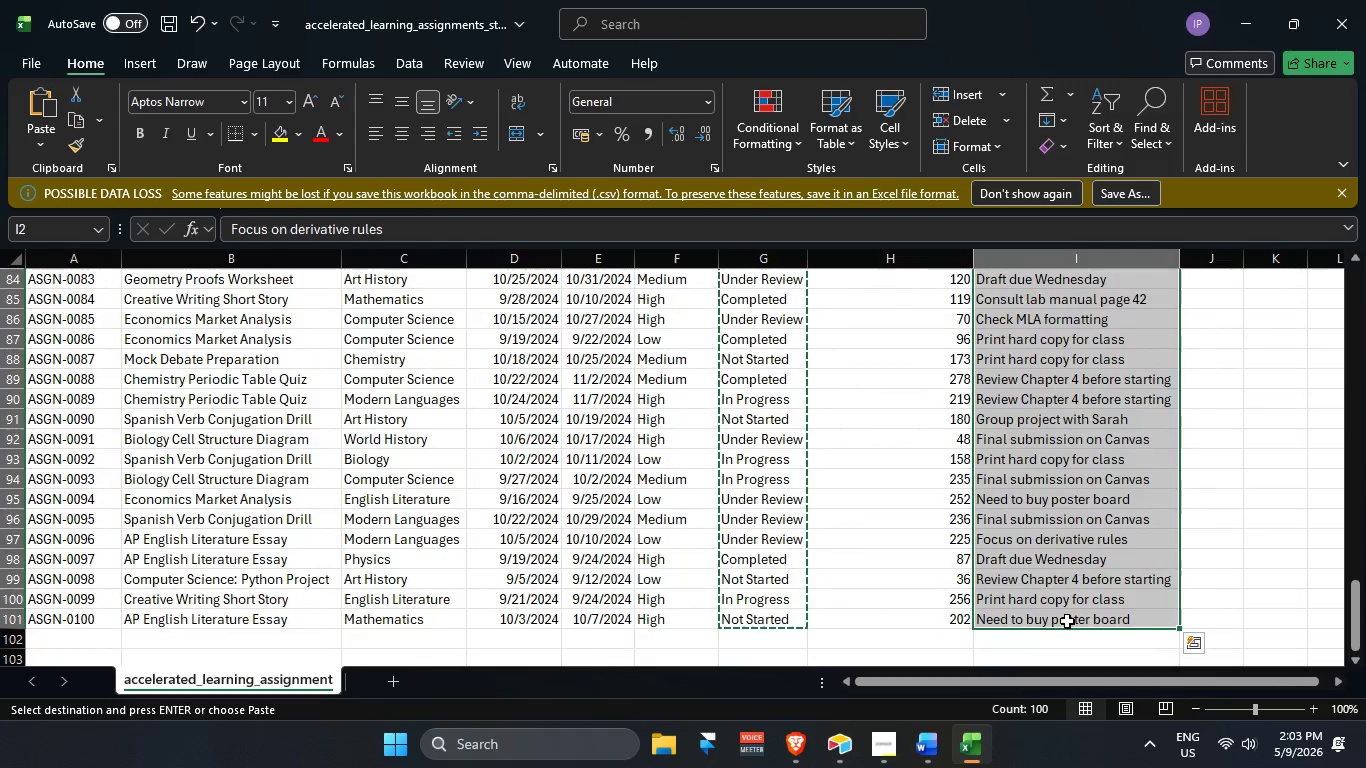 
key(Control+C)
 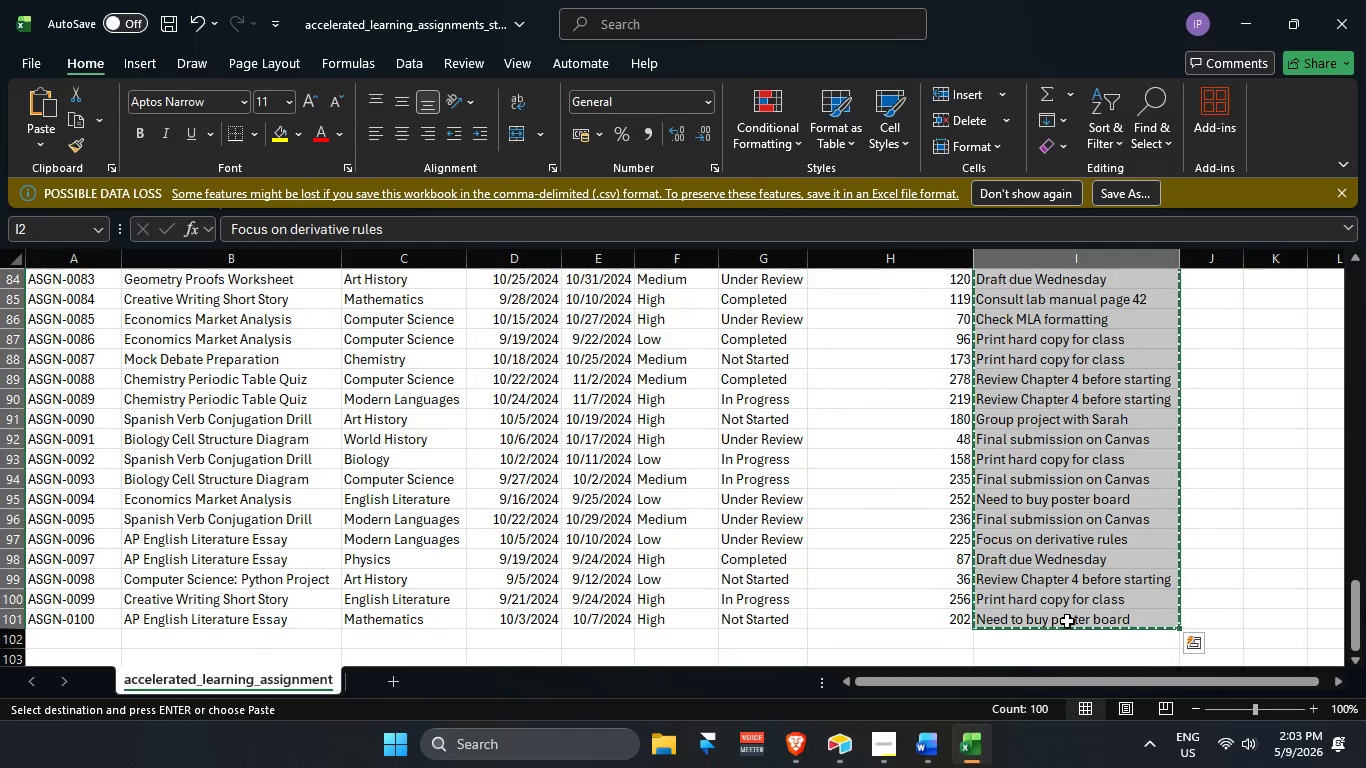 
key(Alt+AltLeft)
 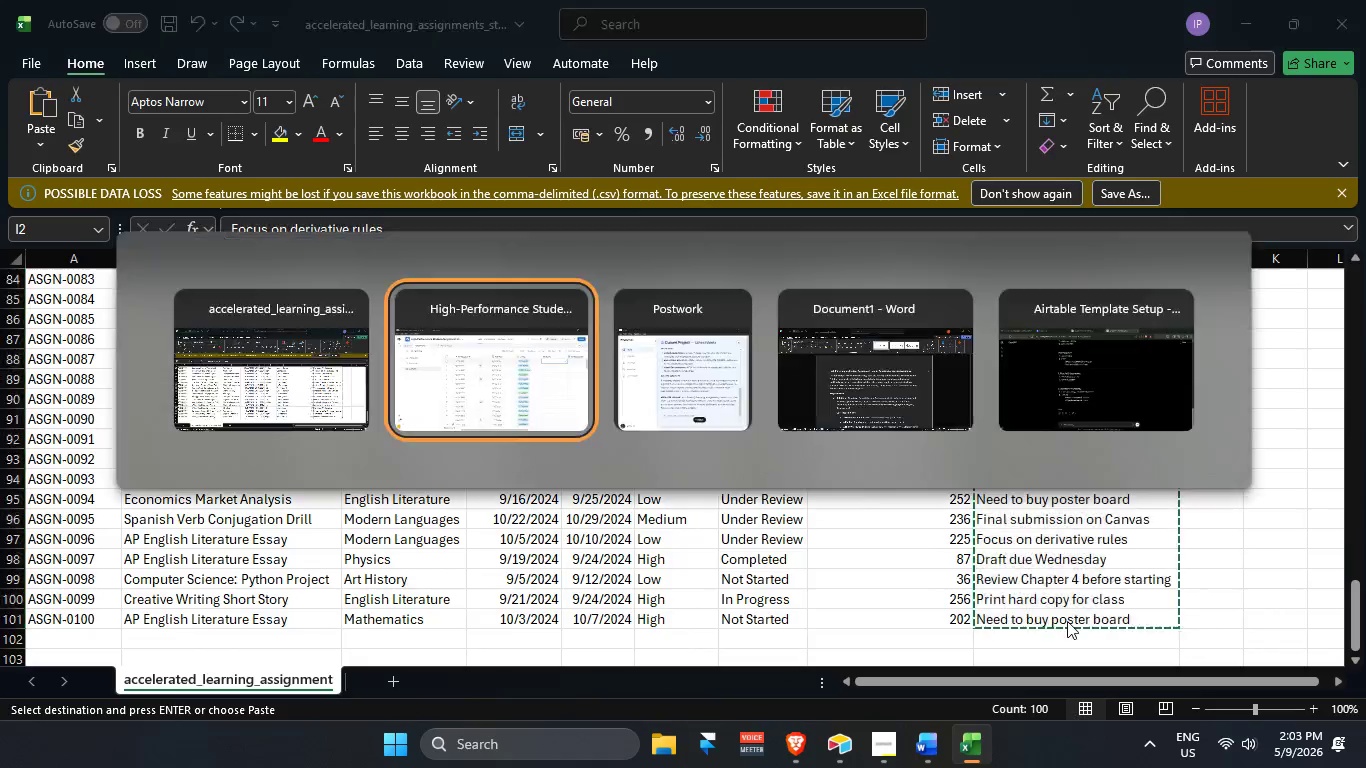 
key(Alt+Tab)
 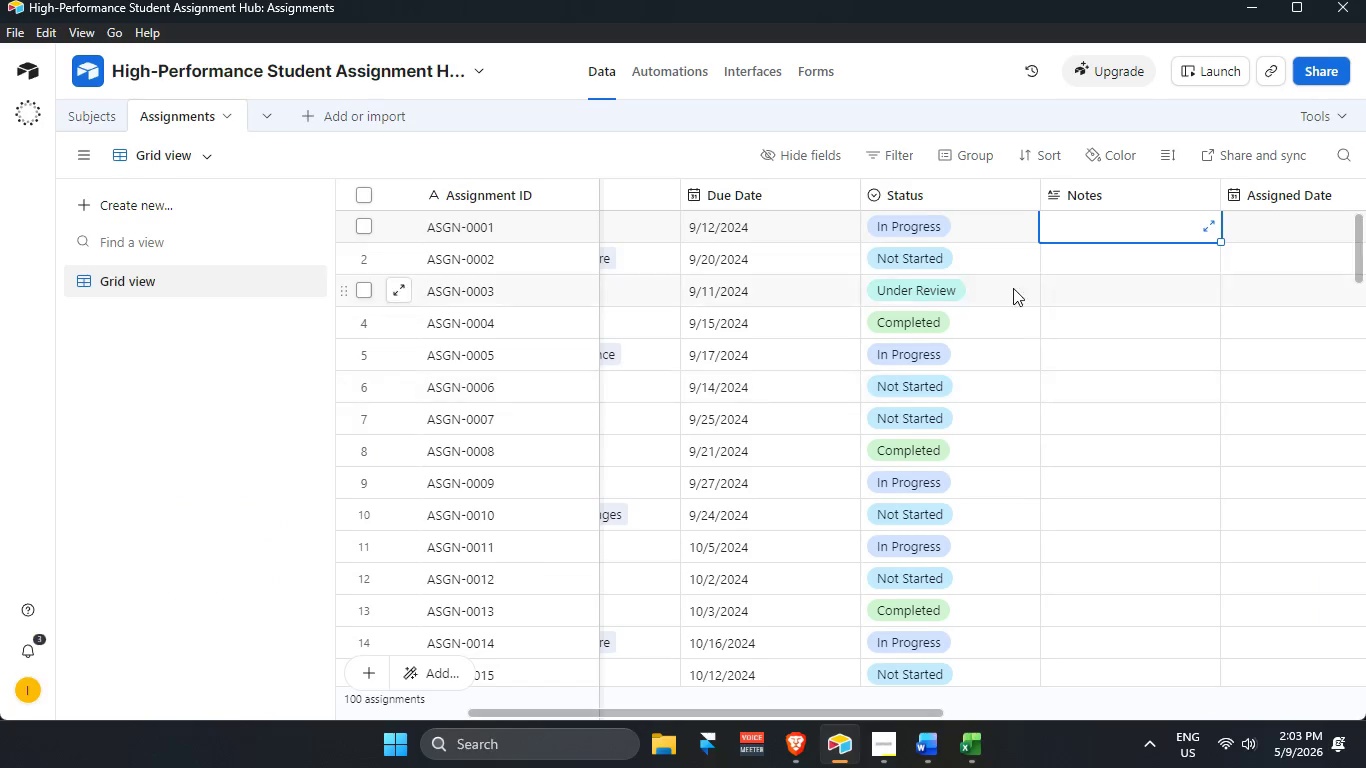 
key(Control+V)
 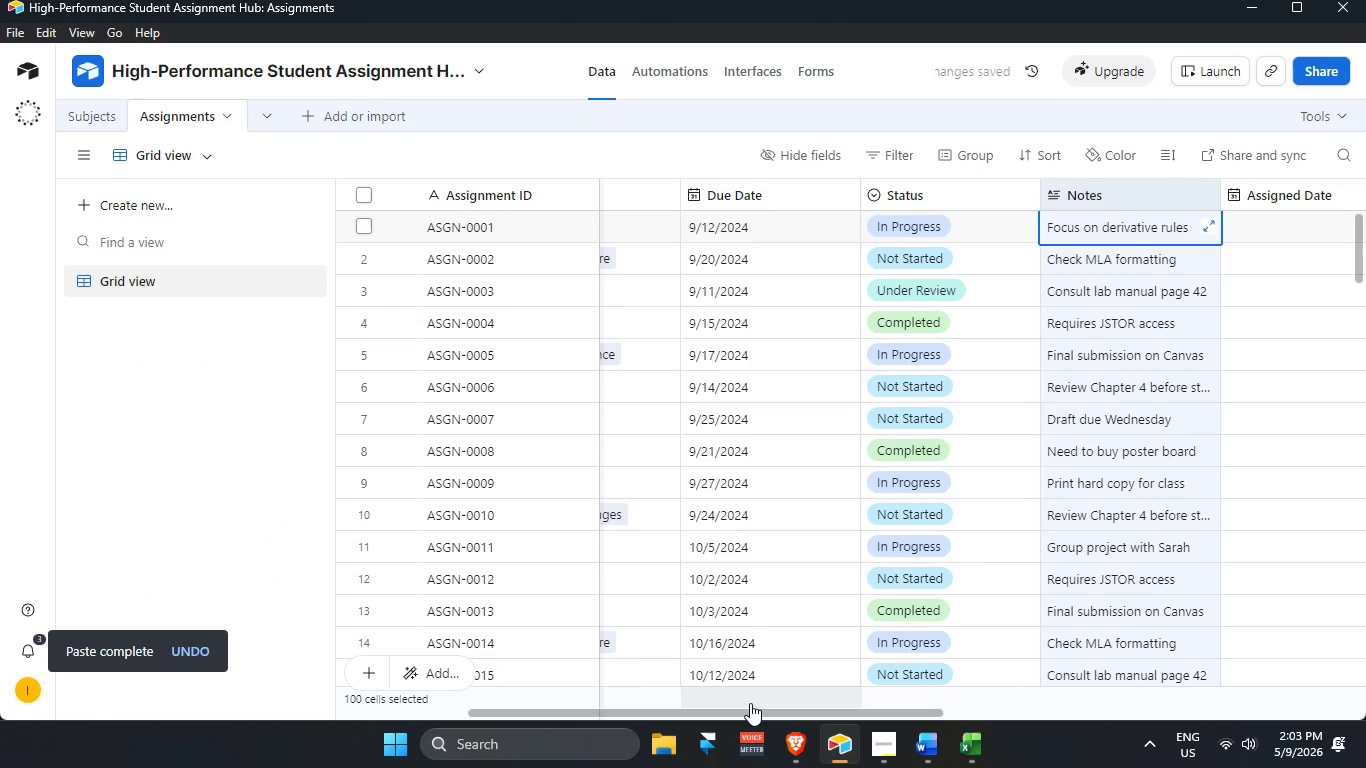 
left_click_drag(start_coordinate=[747, 715], to_coordinate=[889, 716])
 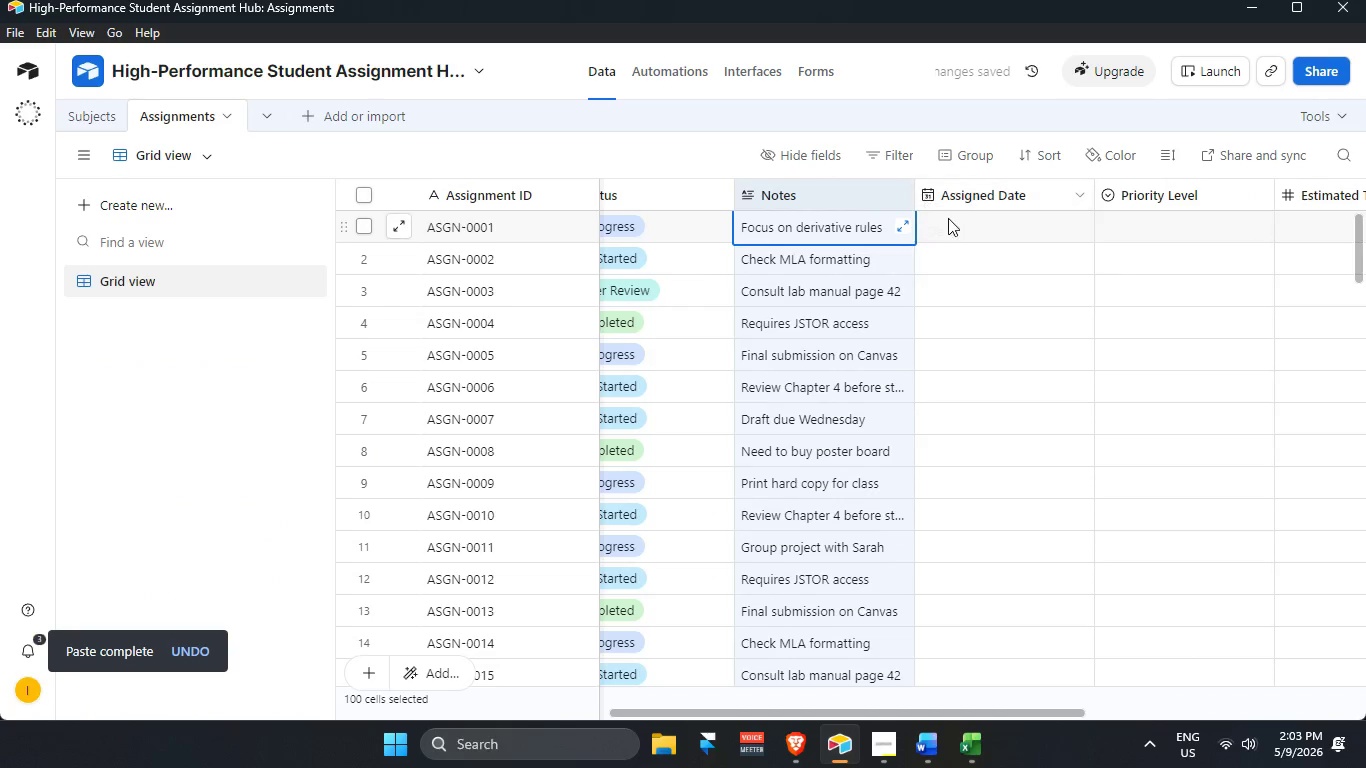 
left_click([954, 220])
 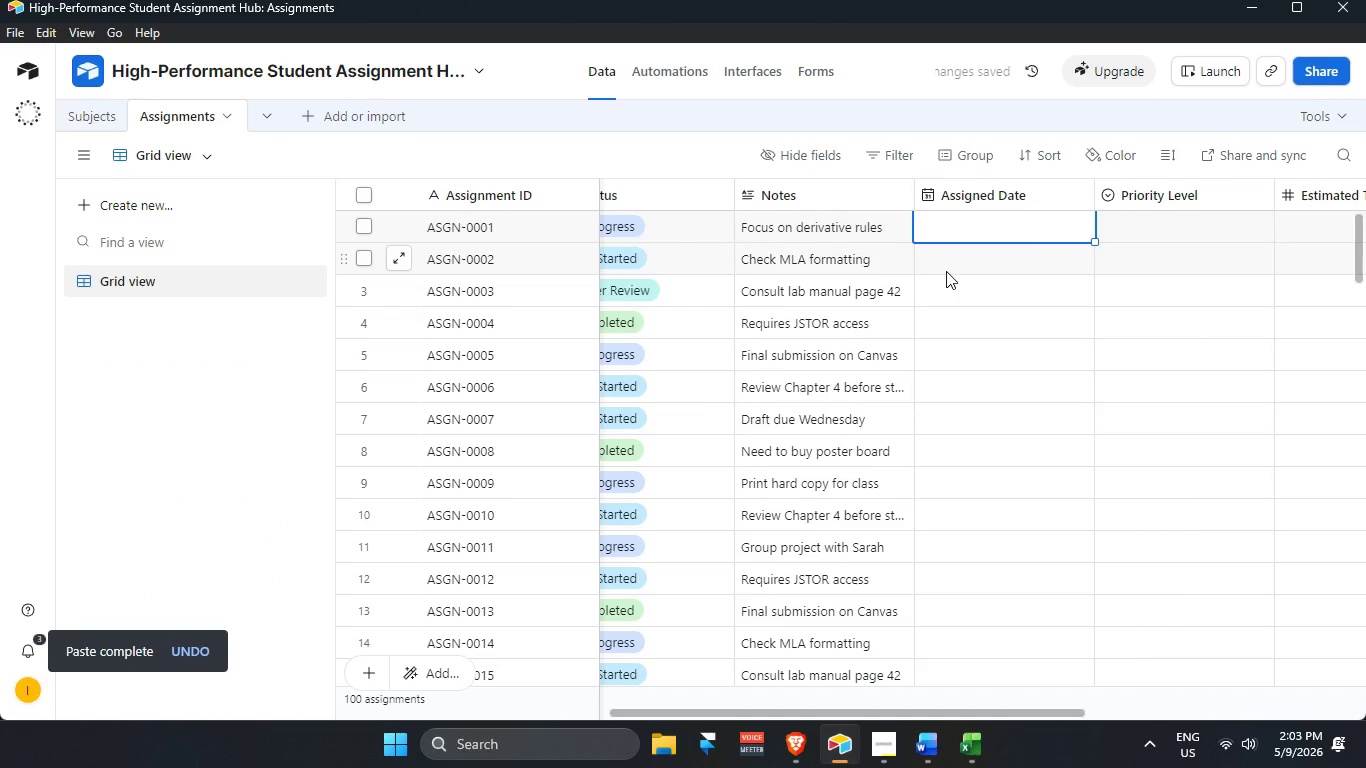 
key(Alt+AltLeft)
 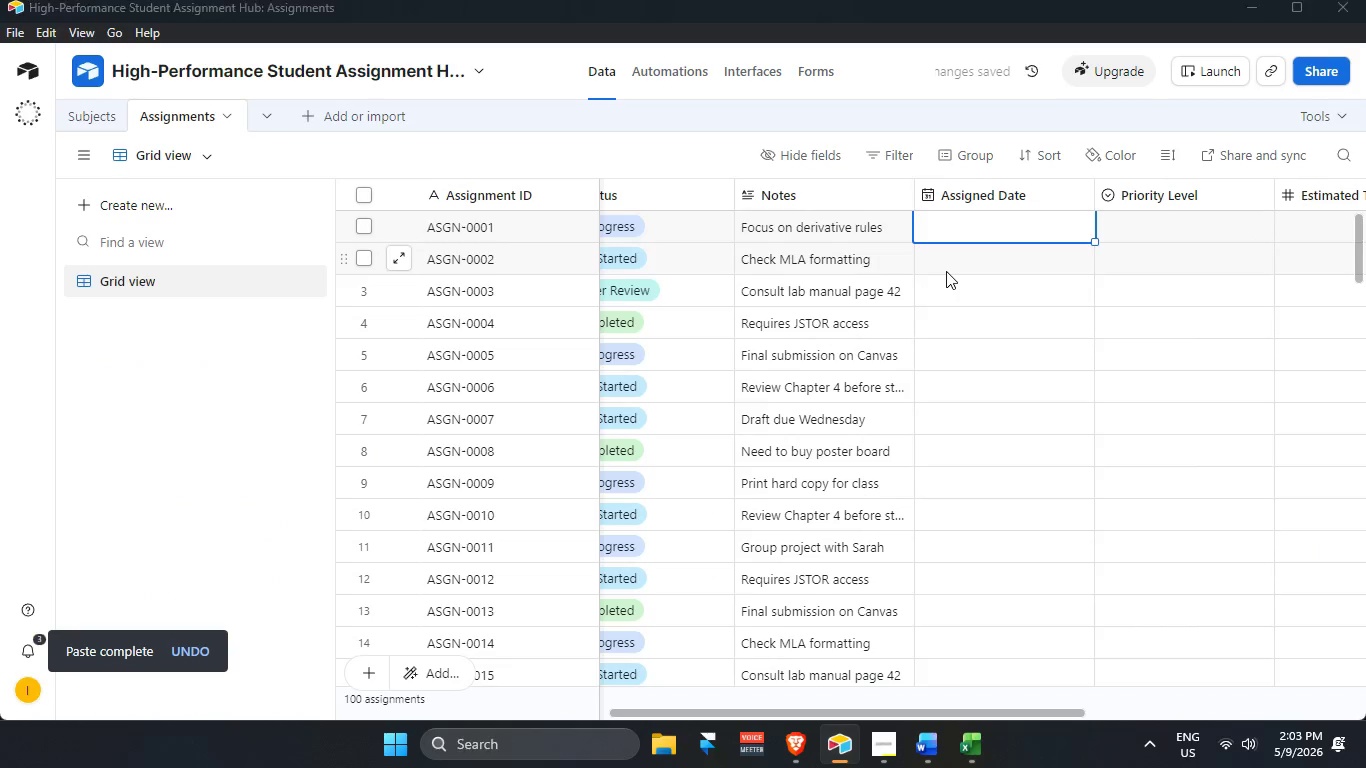 
key(Alt+Tab)
 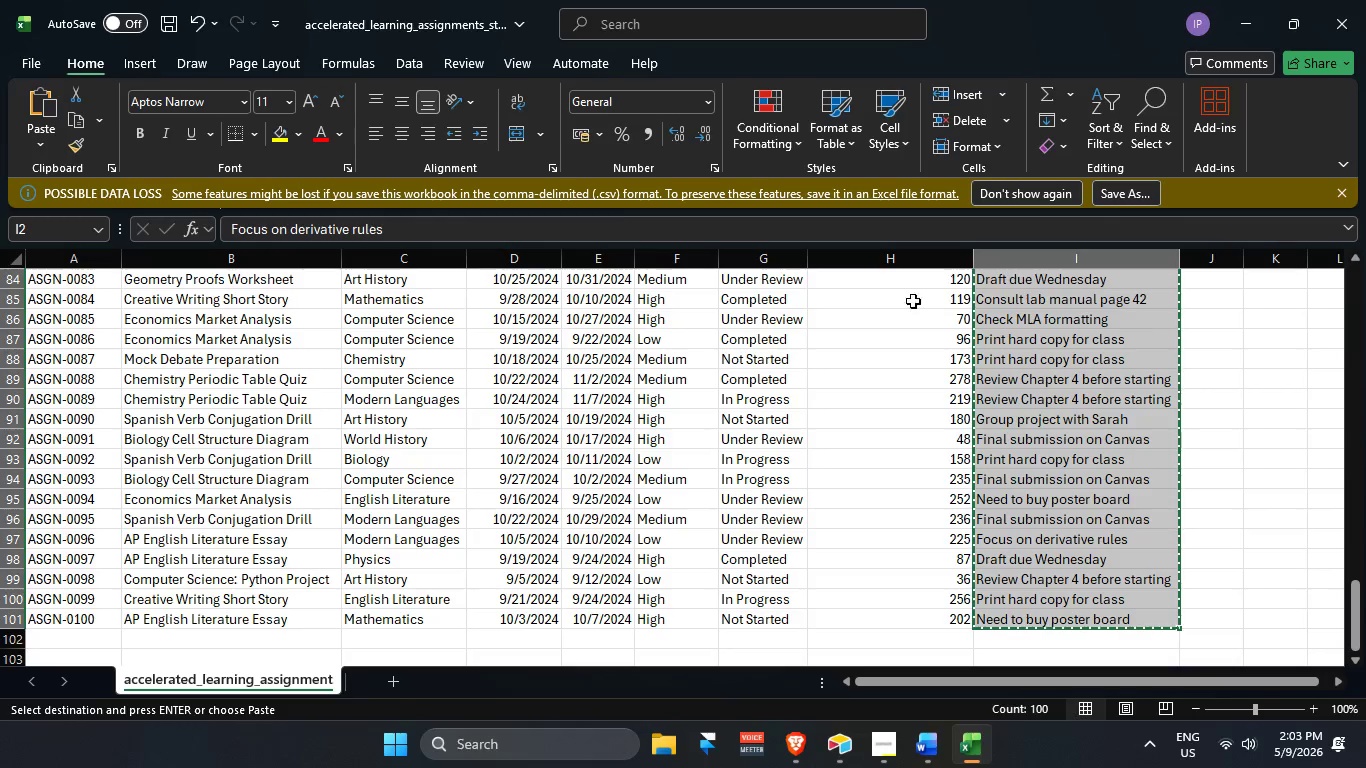 
scroll: coordinate [729, 444], scroll_direction: up, amount: 38.0
 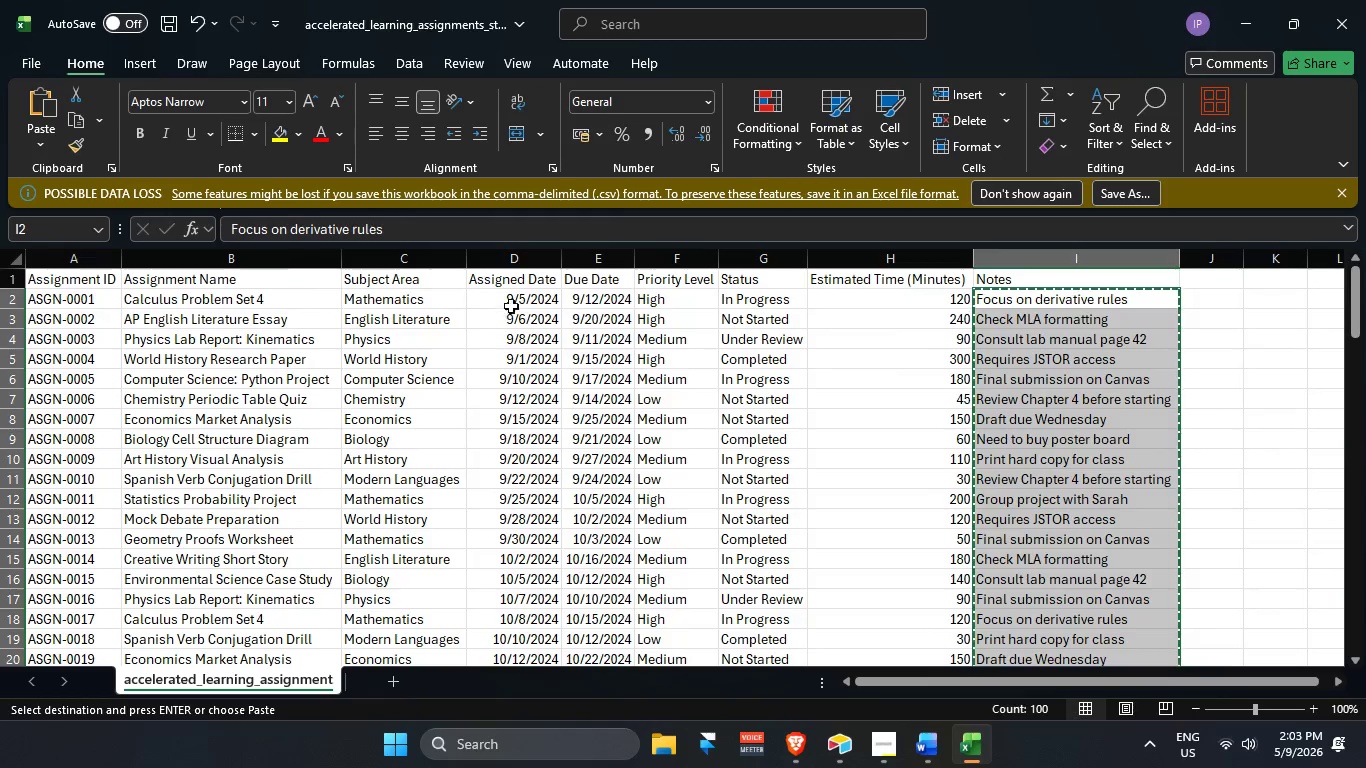 
left_click_drag(start_coordinate=[522, 295], to_coordinate=[518, 619])
 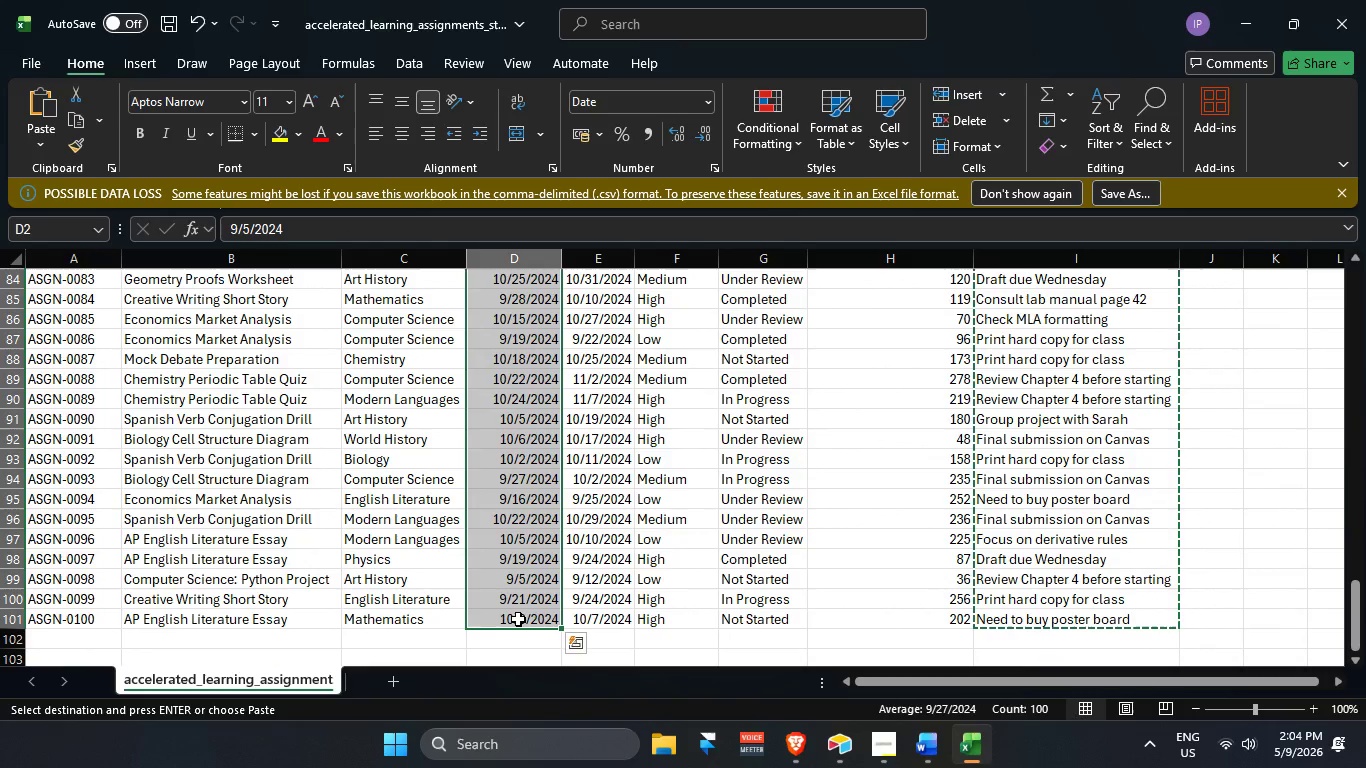 
key(Control+C)
 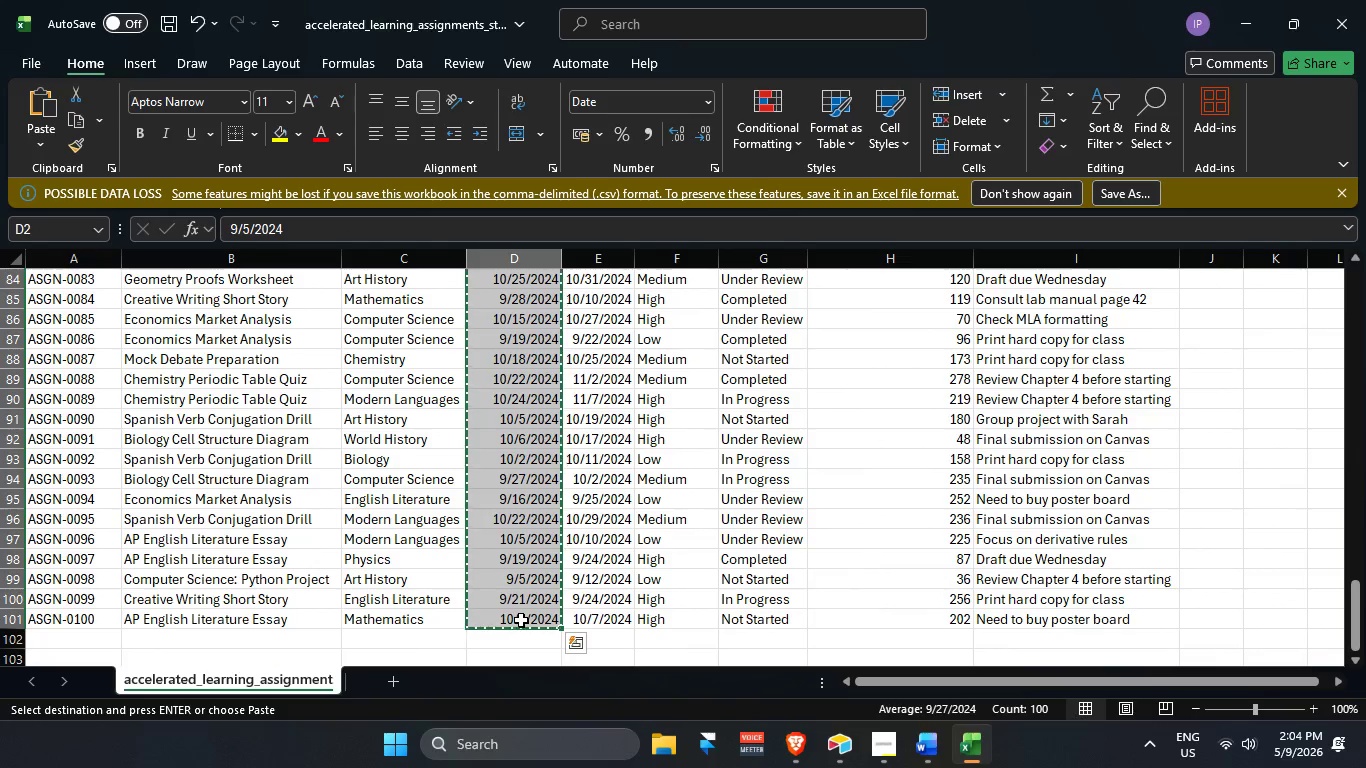 
key(Control+C)
 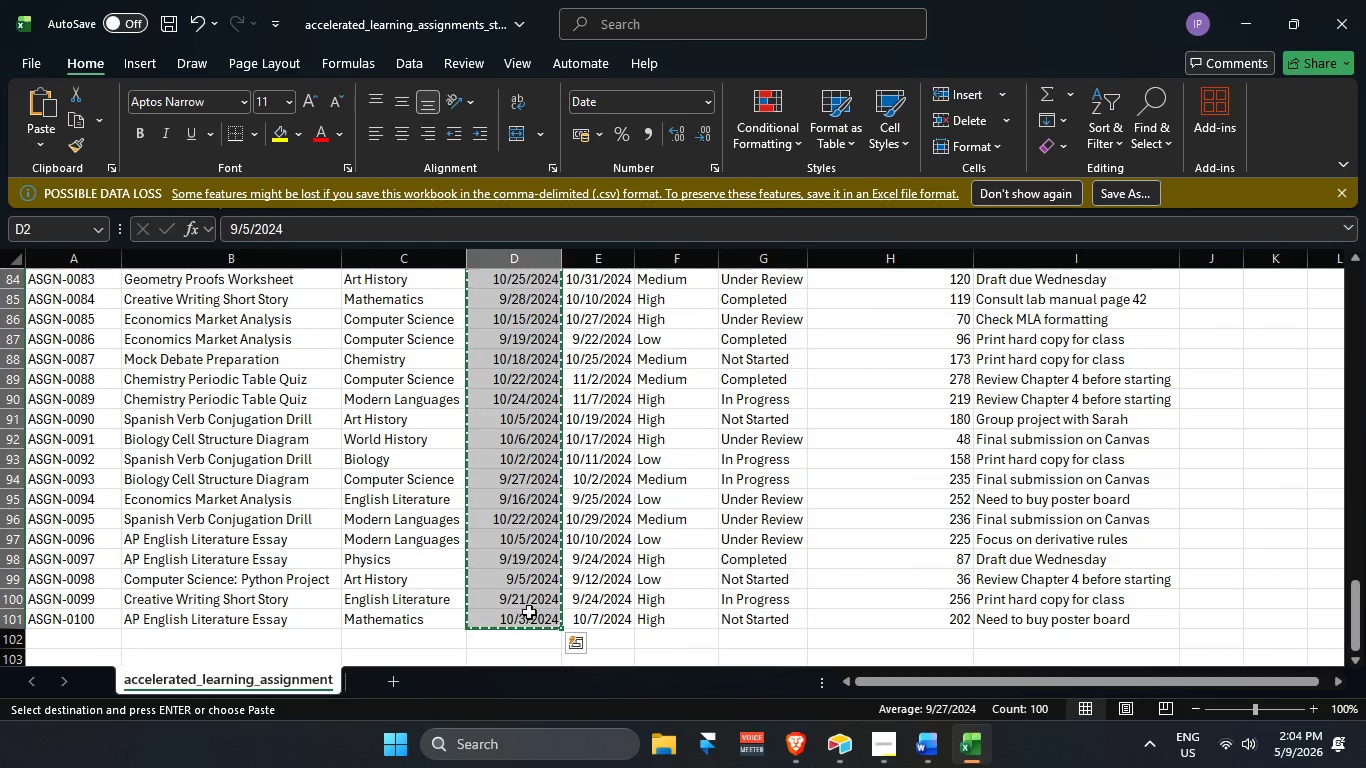 
key(Alt+AltLeft)
 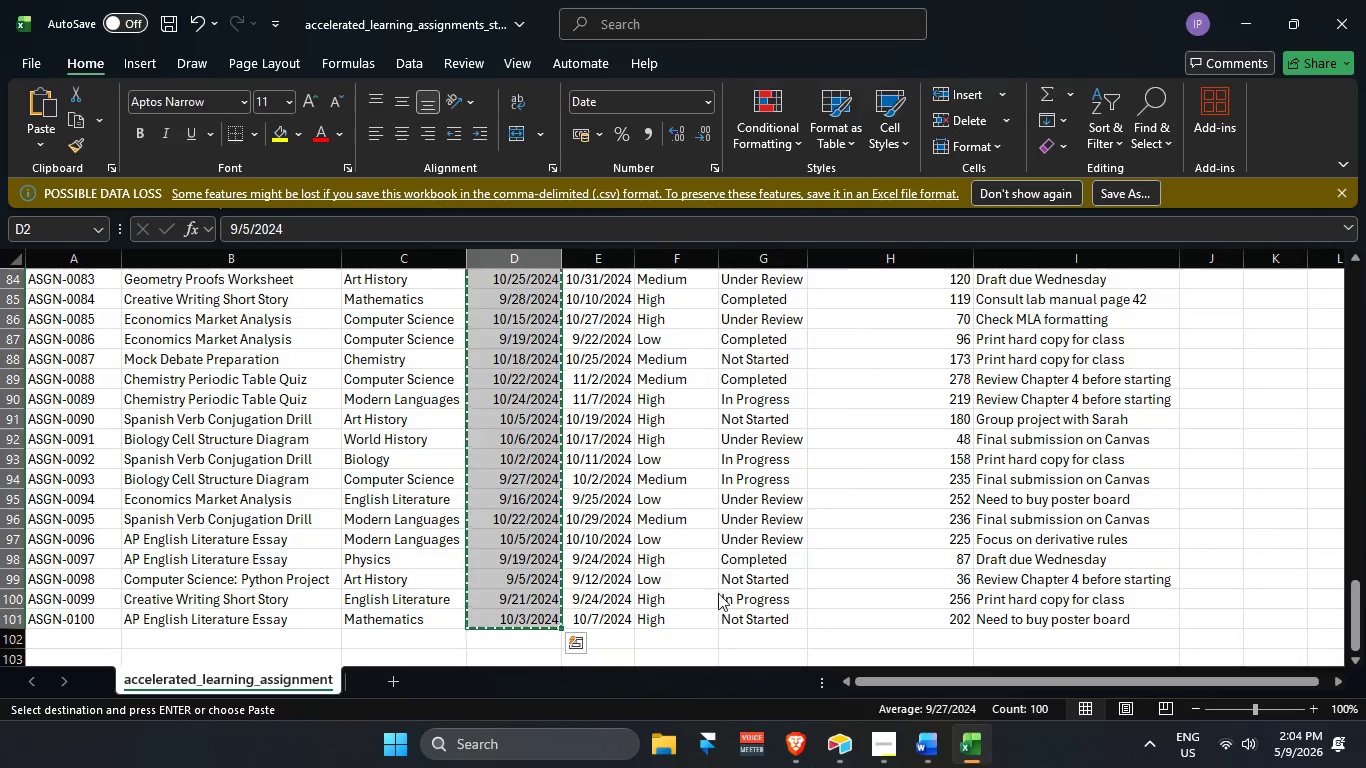 
key(Alt+Tab)
 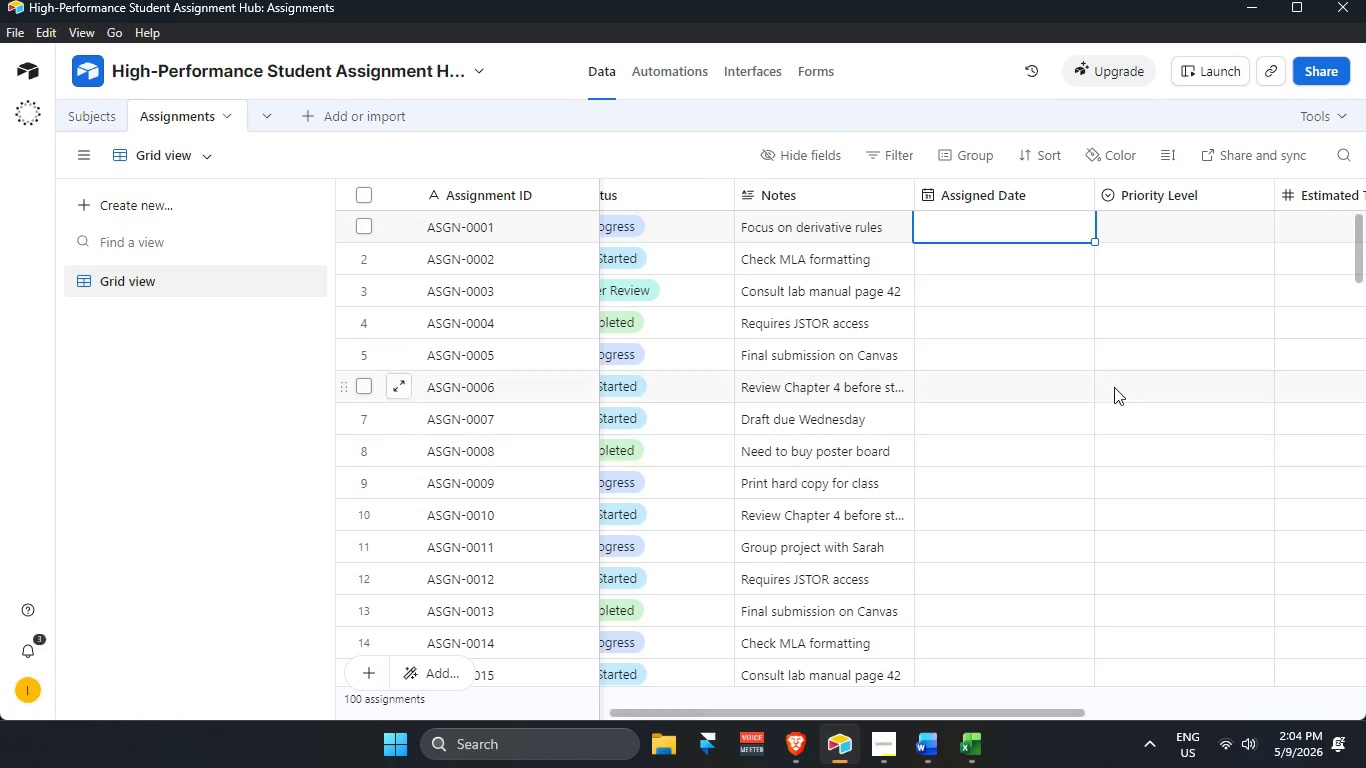 
key(Control+V)
 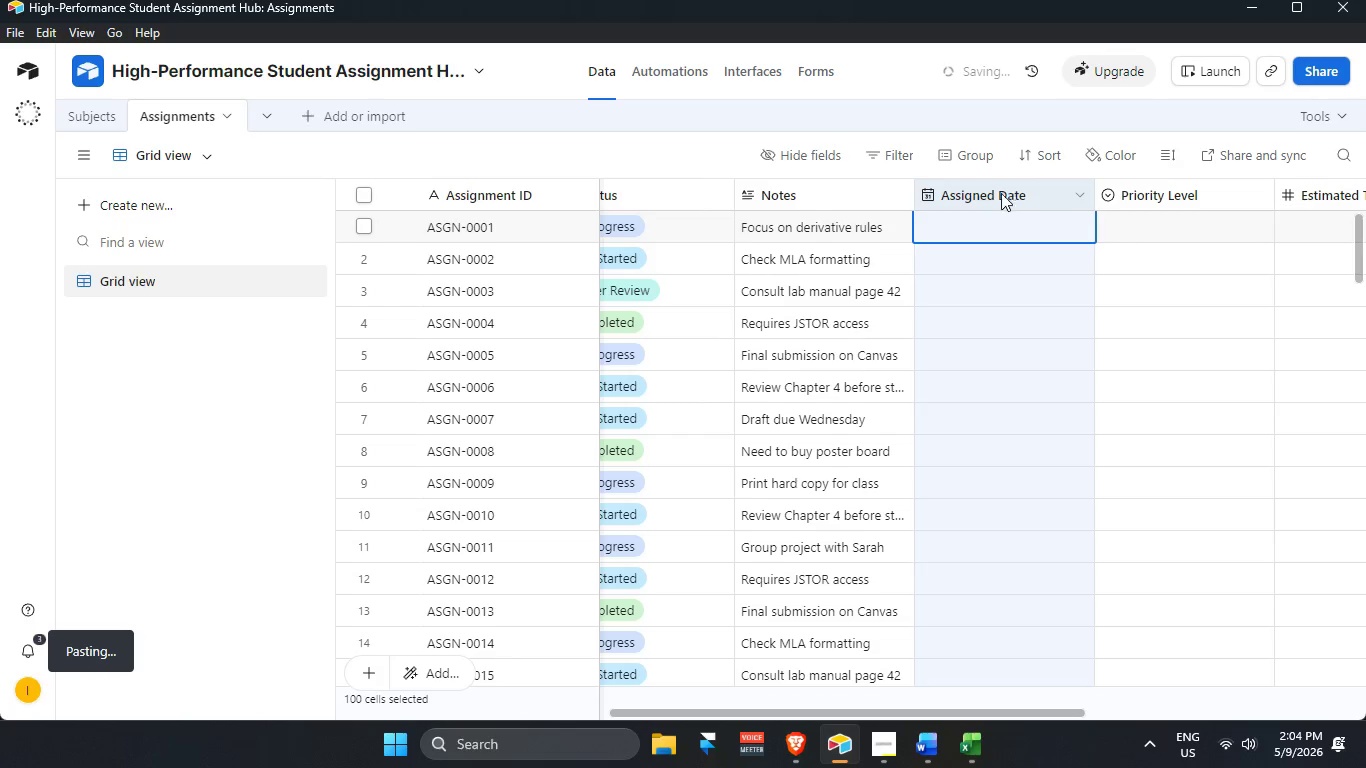 
scroll: coordinate [847, 258], scroll_direction: up, amount: 1.0
 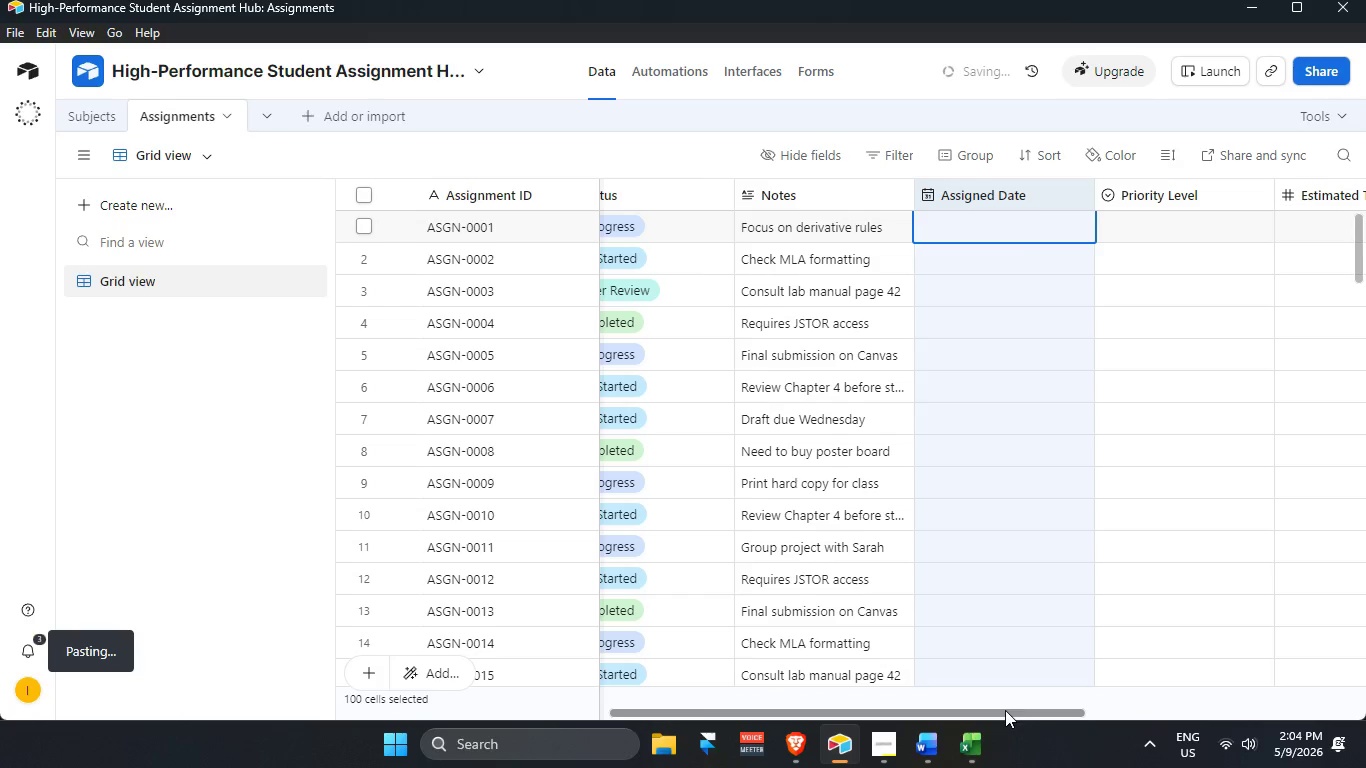 
key(Alt+AltLeft)
 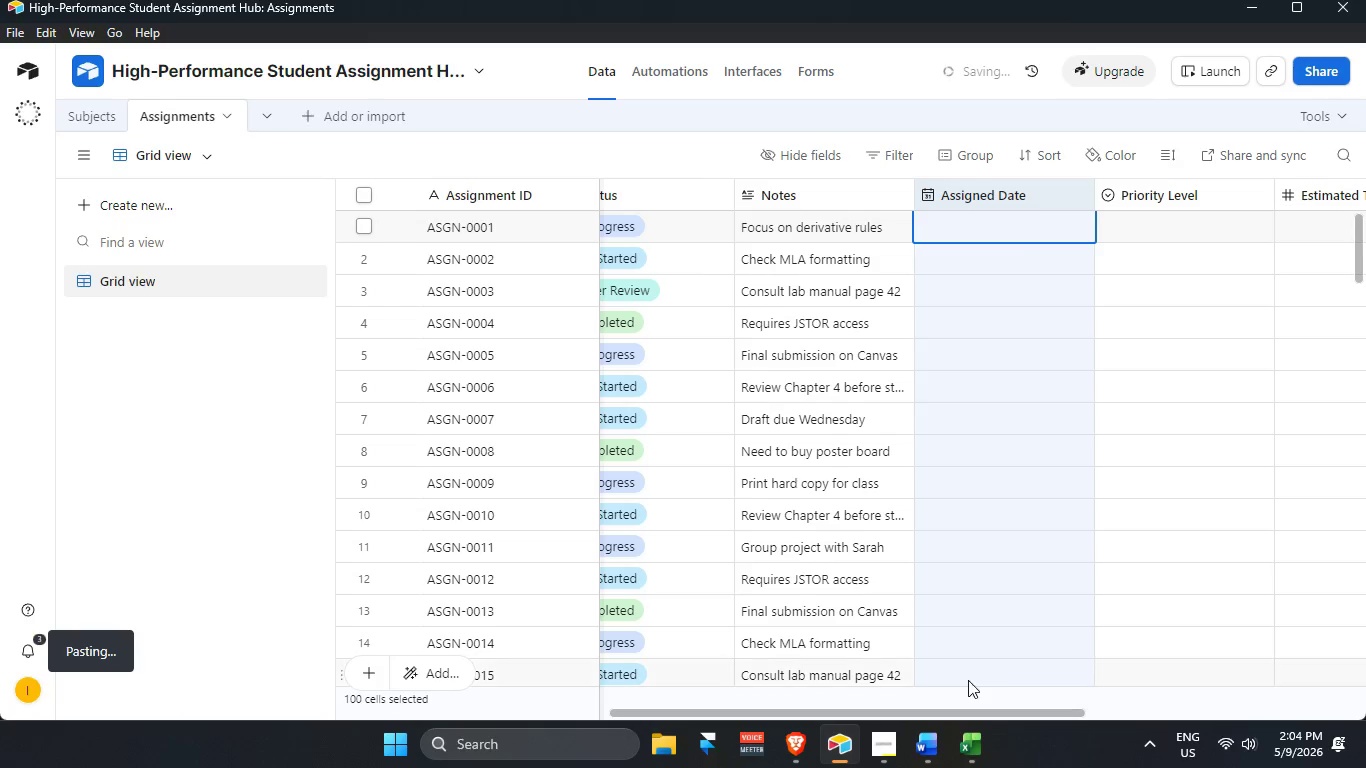 
key(Alt+Tab)
 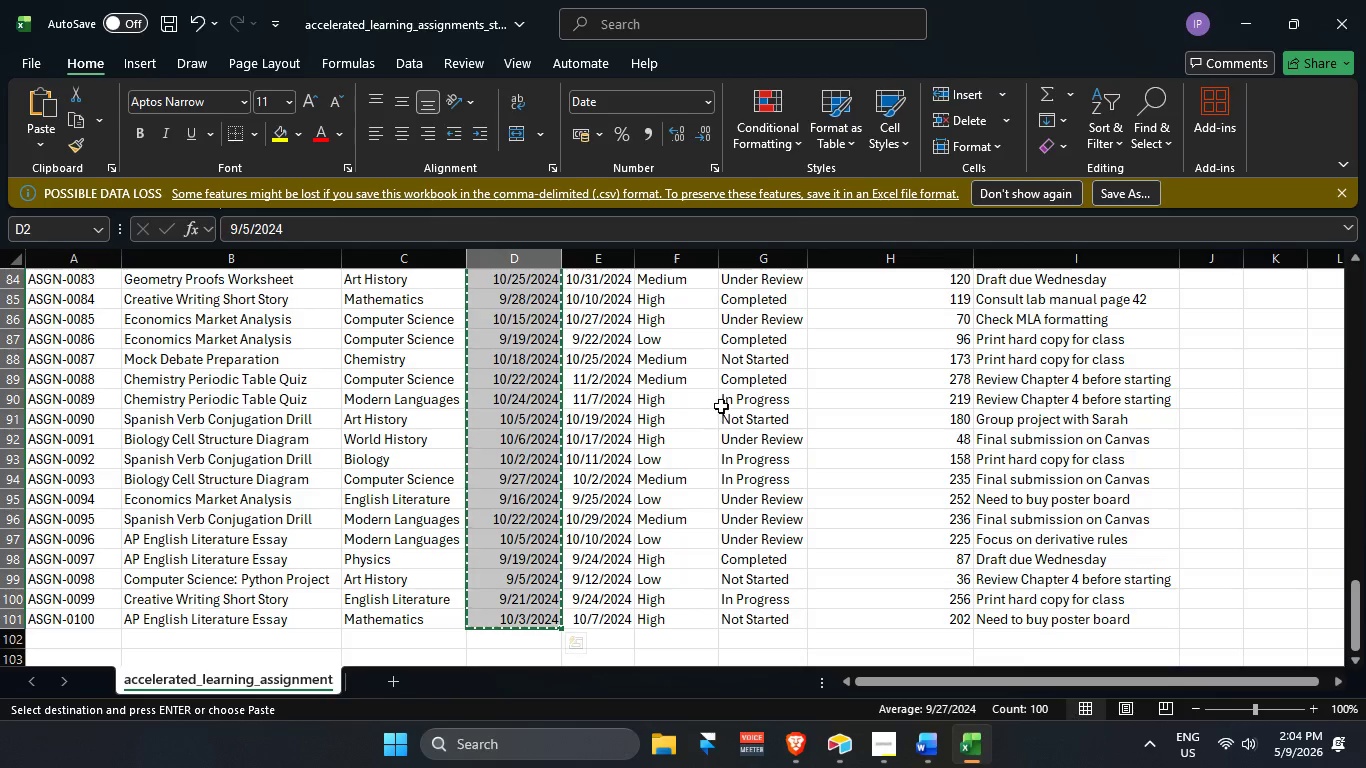 
scroll: coordinate [642, 494], scroll_direction: up, amount: 34.0
 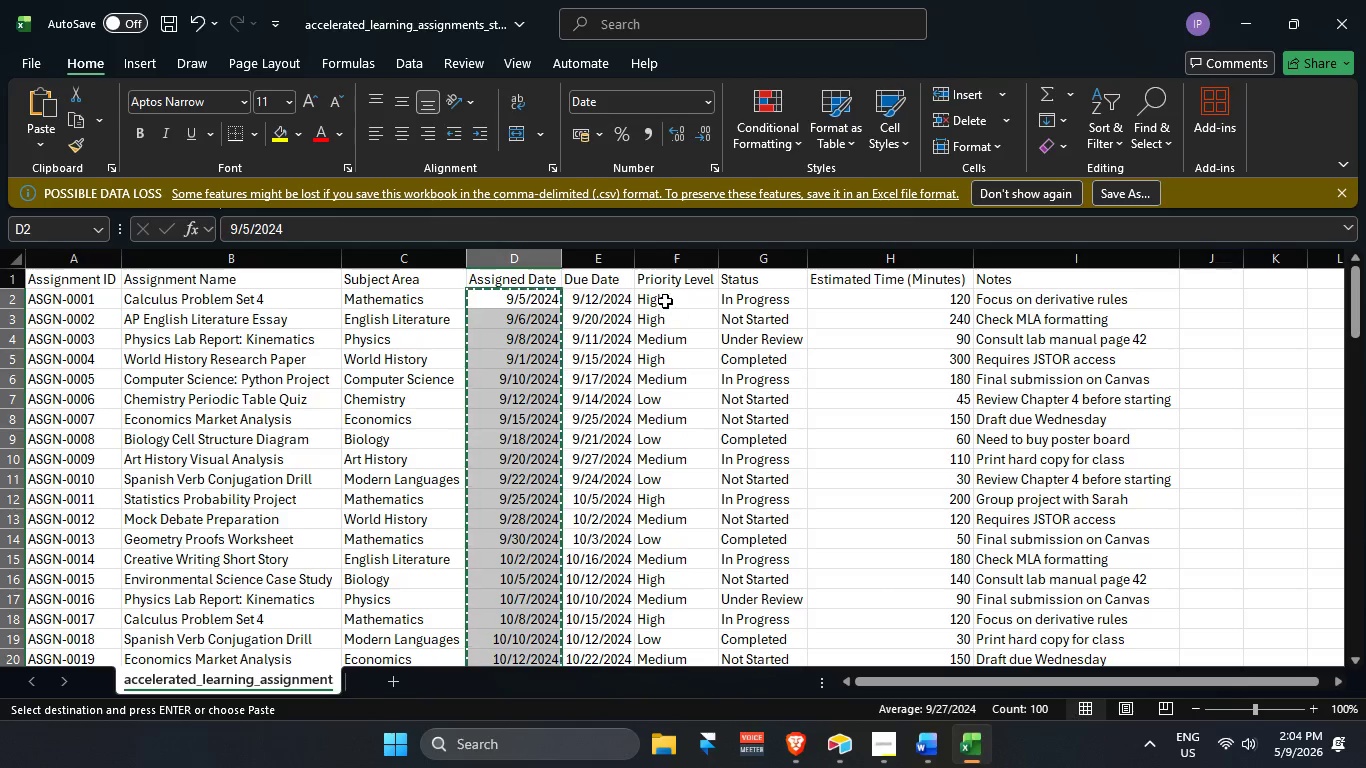 
left_click_drag(start_coordinate=[665, 300], to_coordinate=[681, 536])
 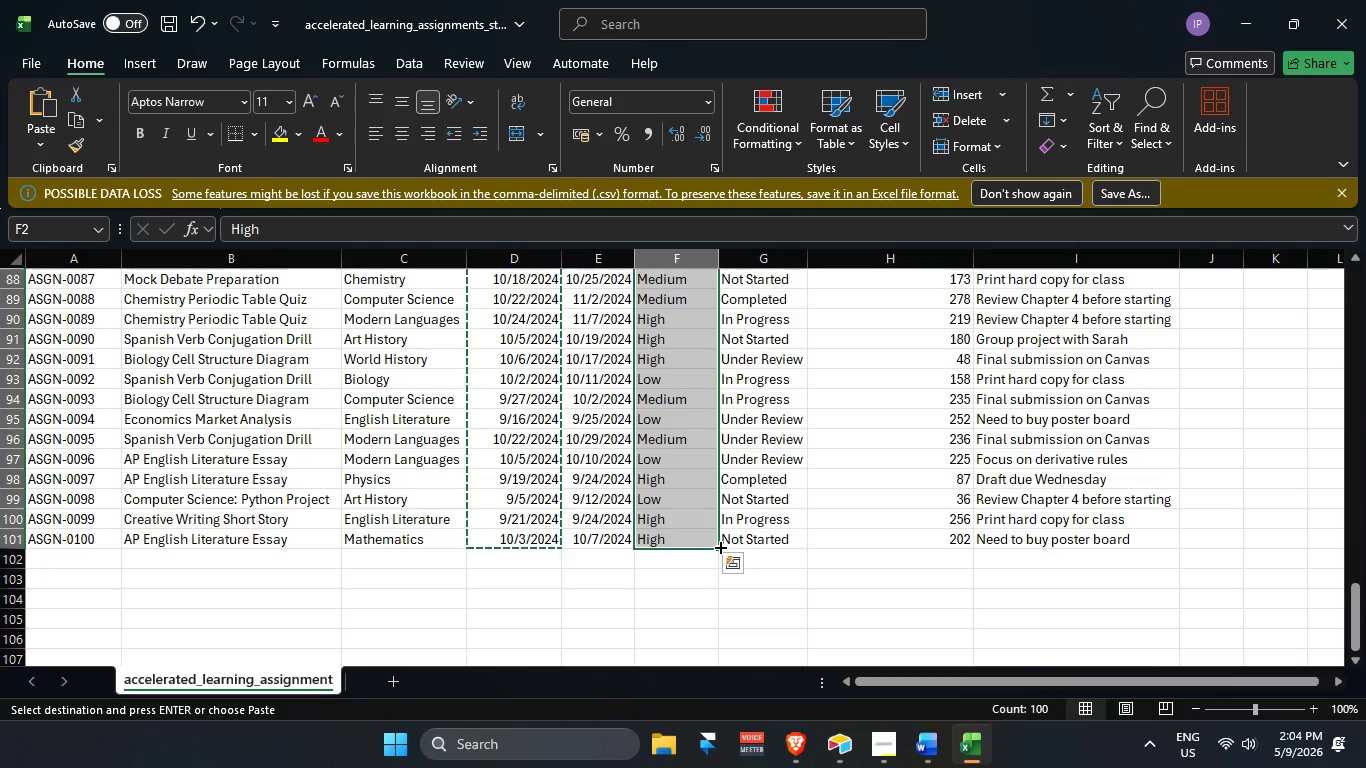 
hold_key(key=ControlLeft, duration=0.86)
 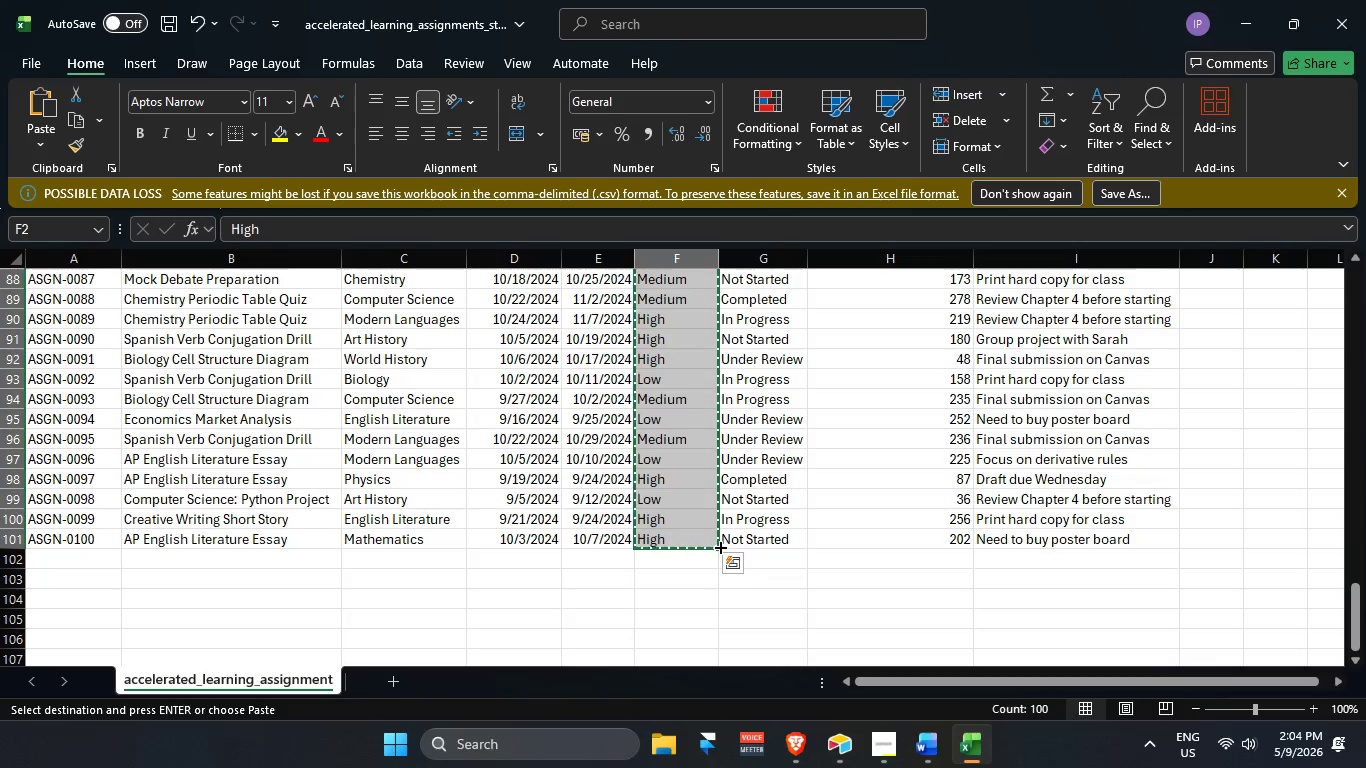 
hold_key(key=C, duration=0.33)
 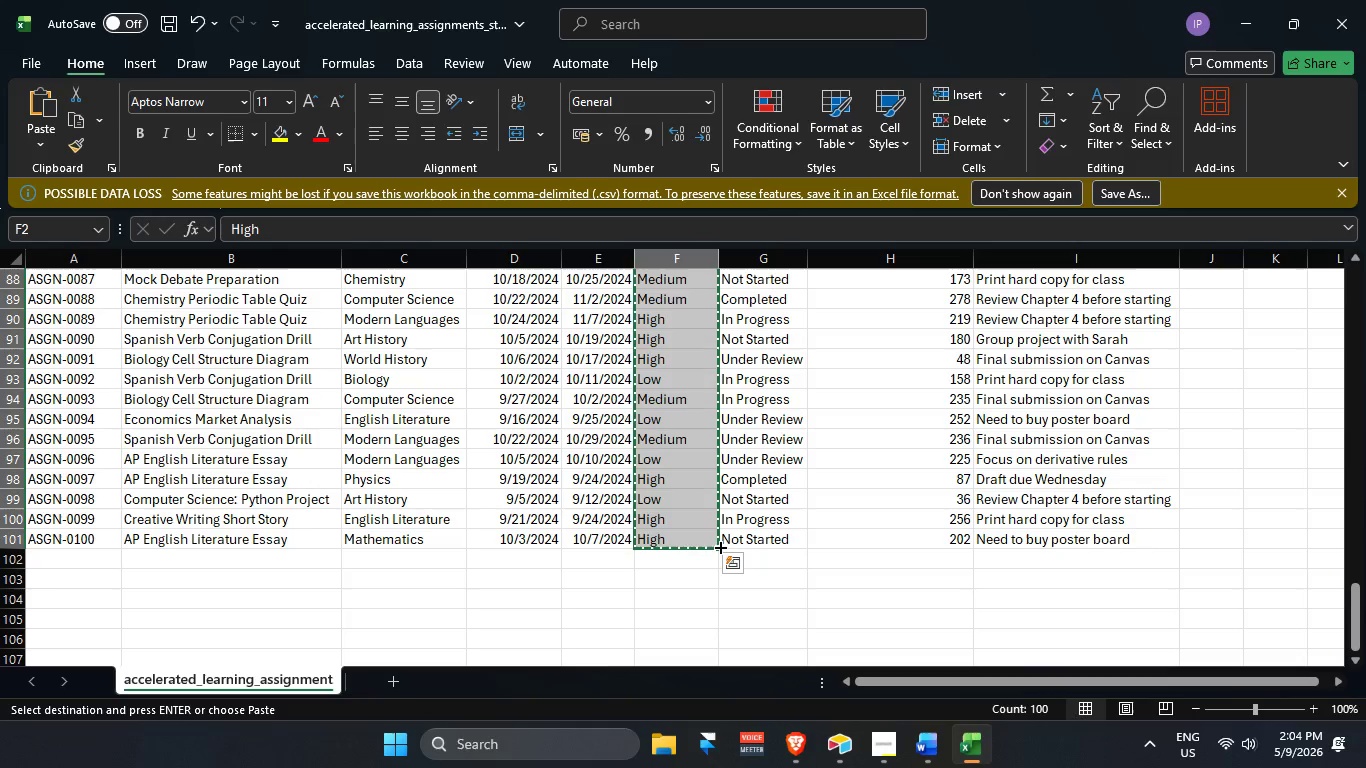 
wait(16.14)
 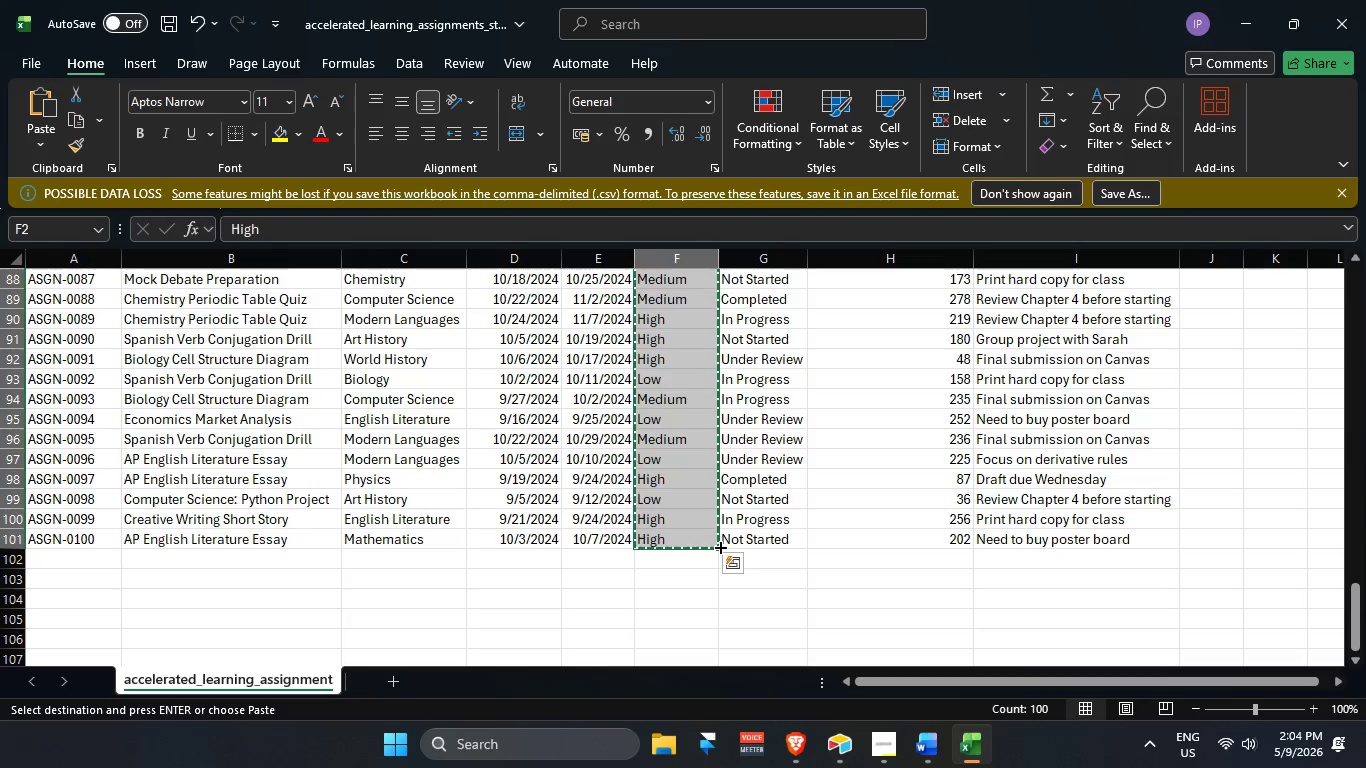 
key(Control+C)
 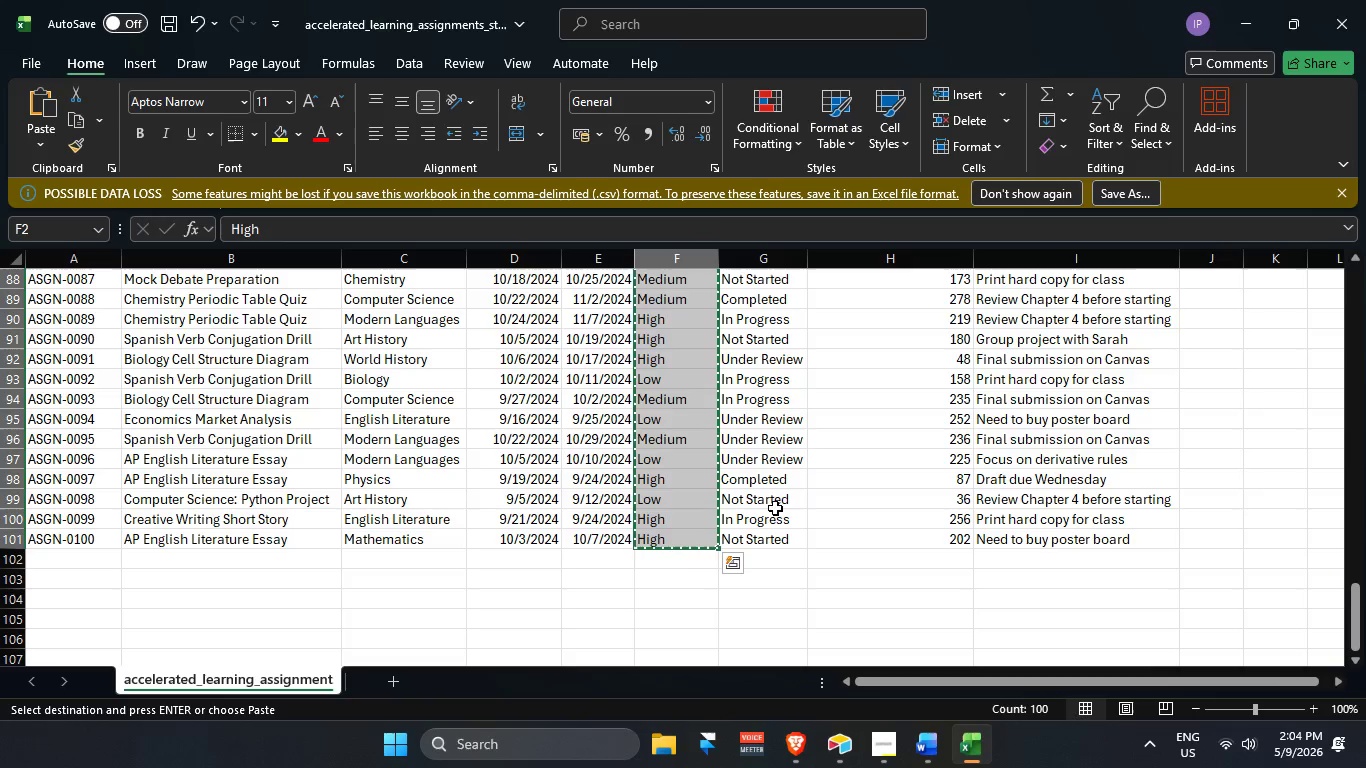 
key(Alt+AltLeft)
 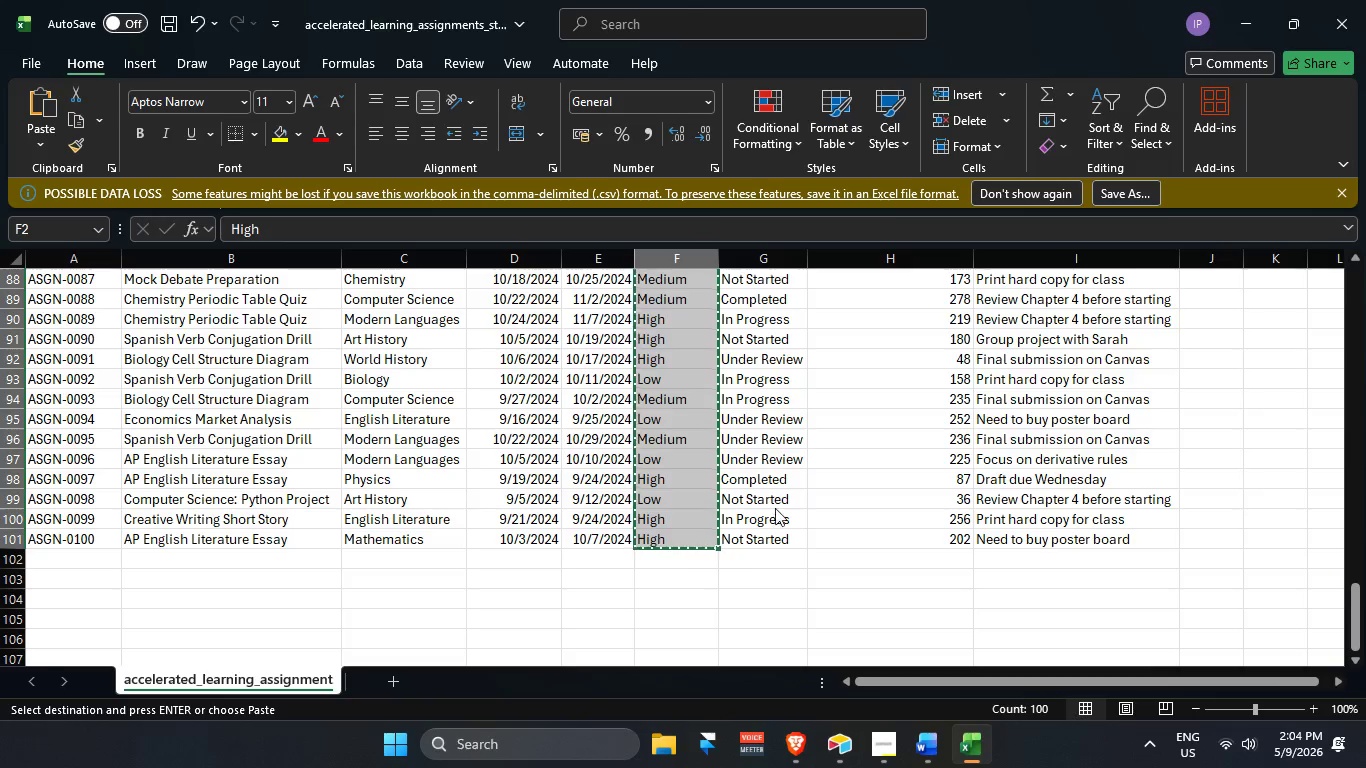 
key(Alt+Tab)
 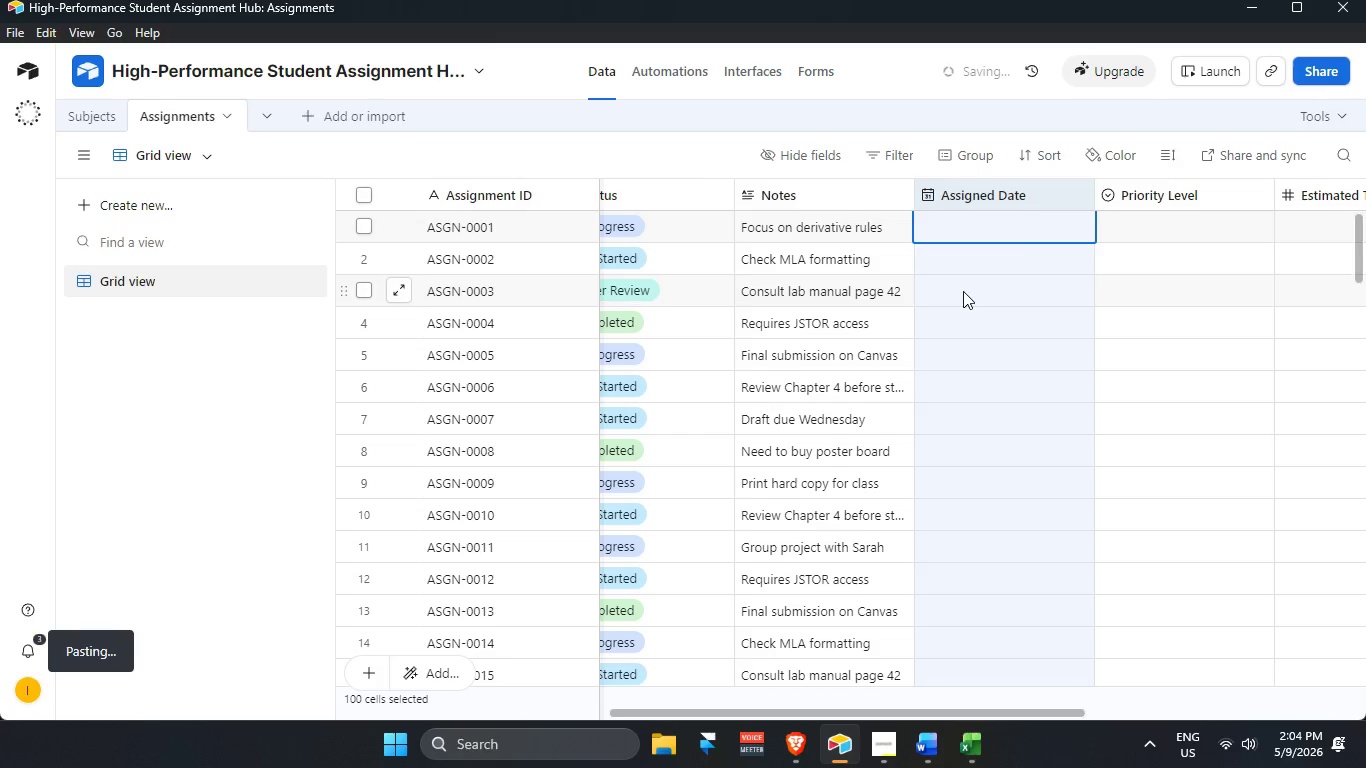 
key(Control+V)
 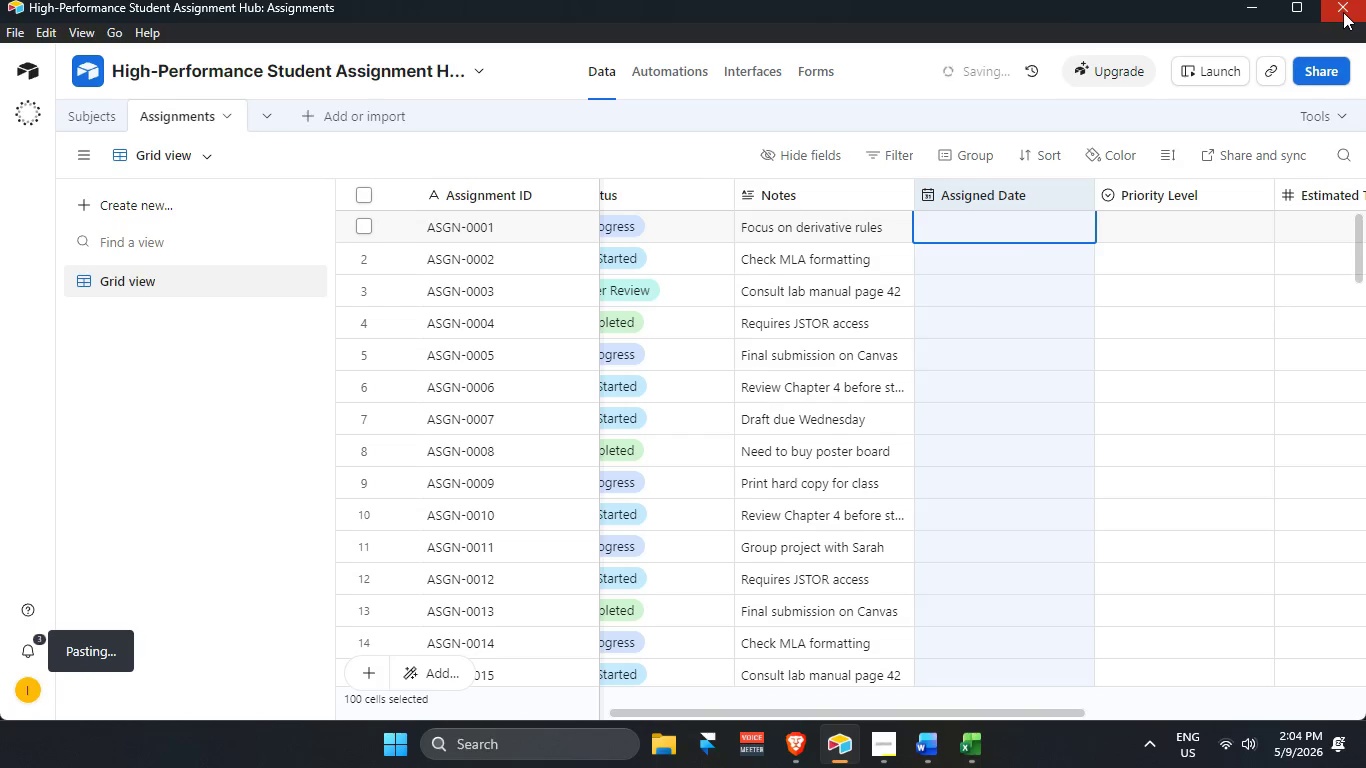 
left_click([1339, 8])
 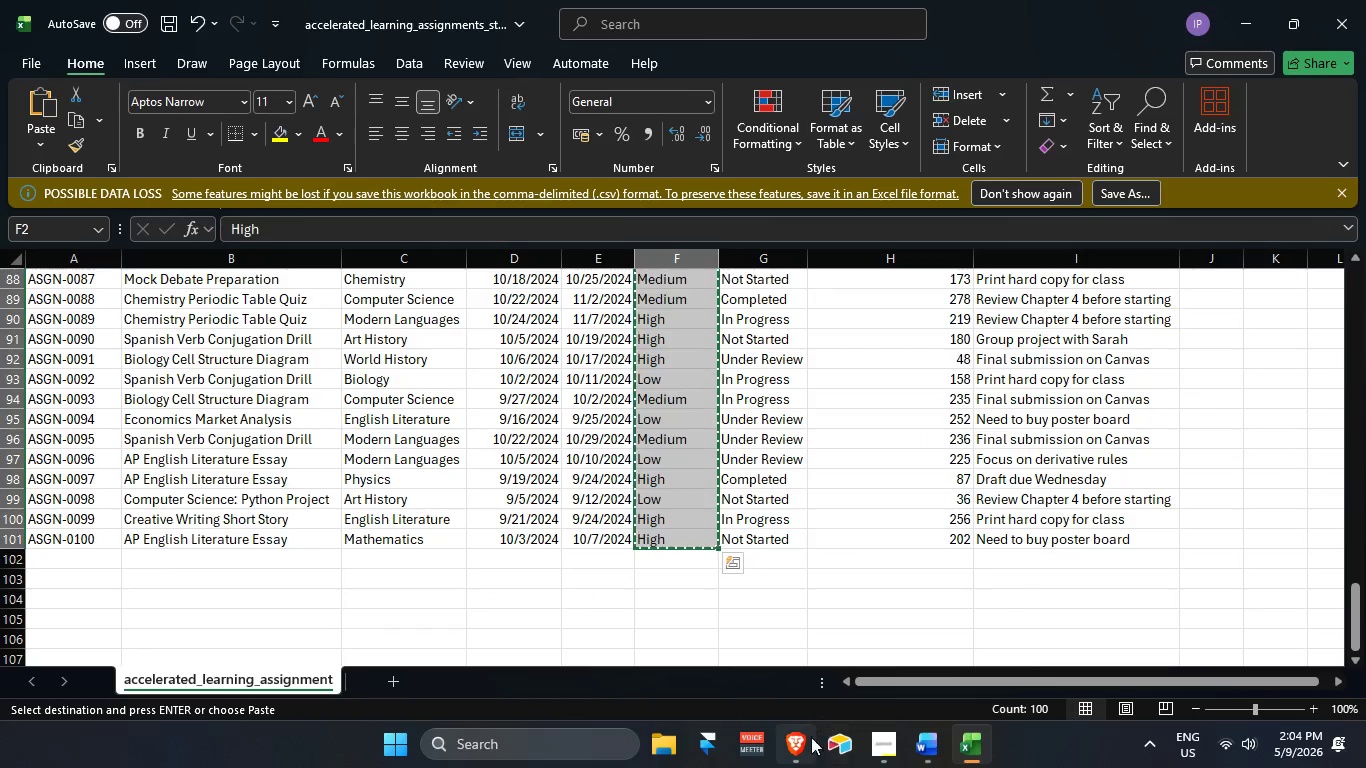 
left_click([828, 739])
 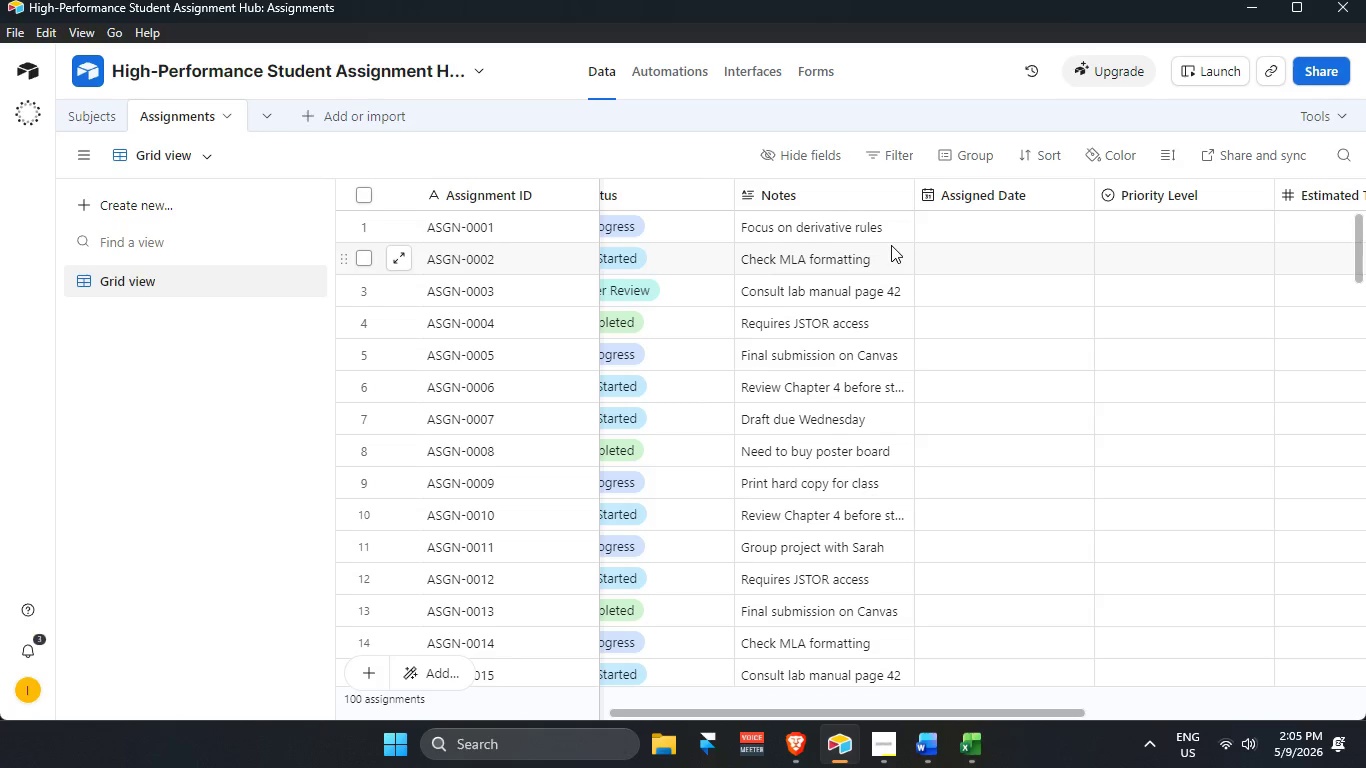 
wait(20.0)
 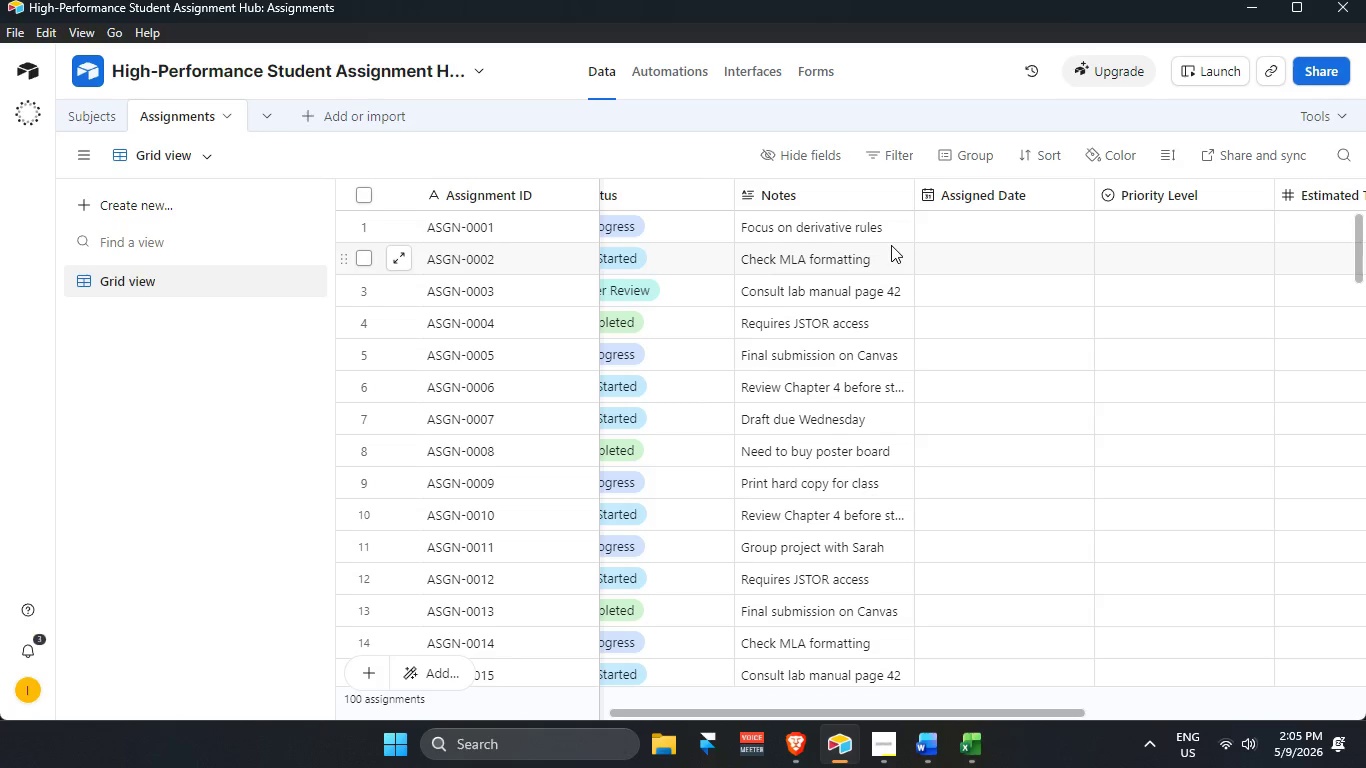 
scroll: coordinate [848, 581], scroll_direction: down, amount: 25.0
 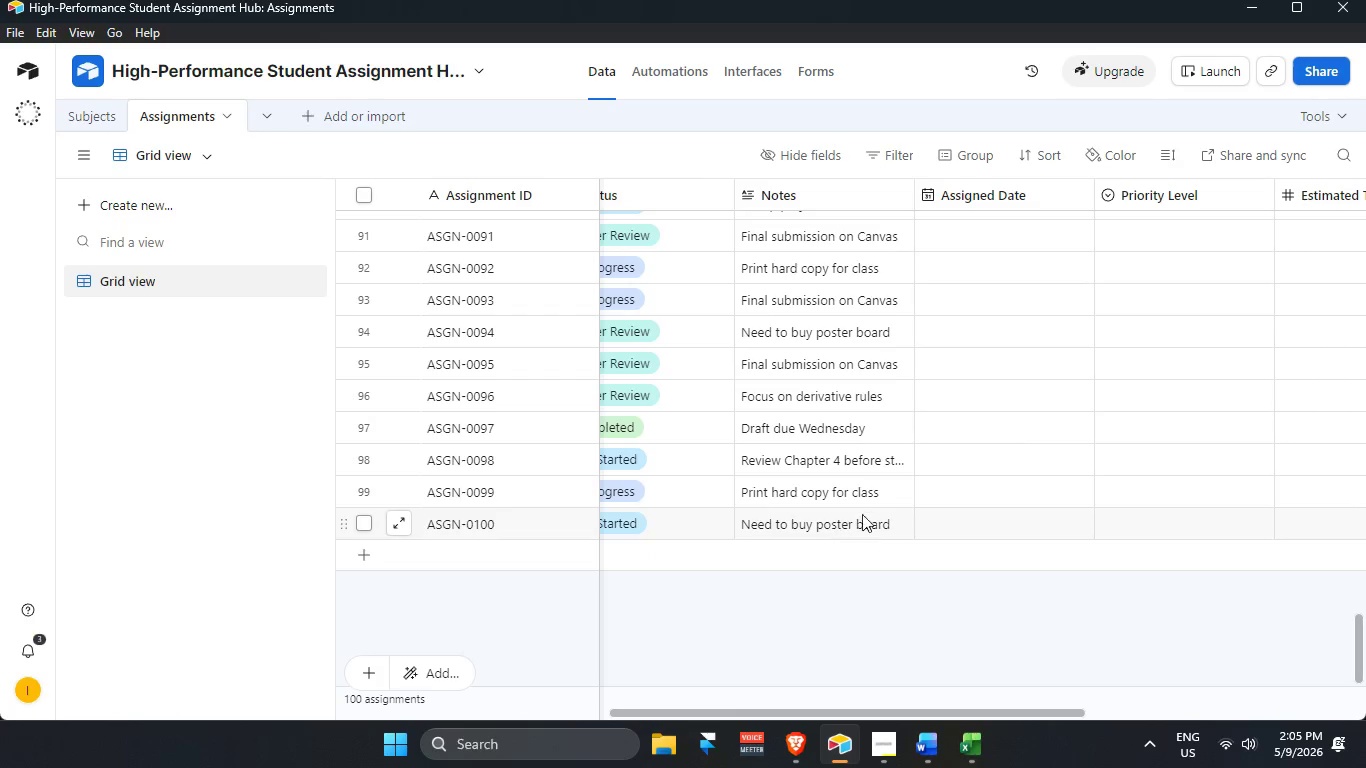 
scroll: coordinate [977, 455], scroll_direction: up, amount: 38.0
 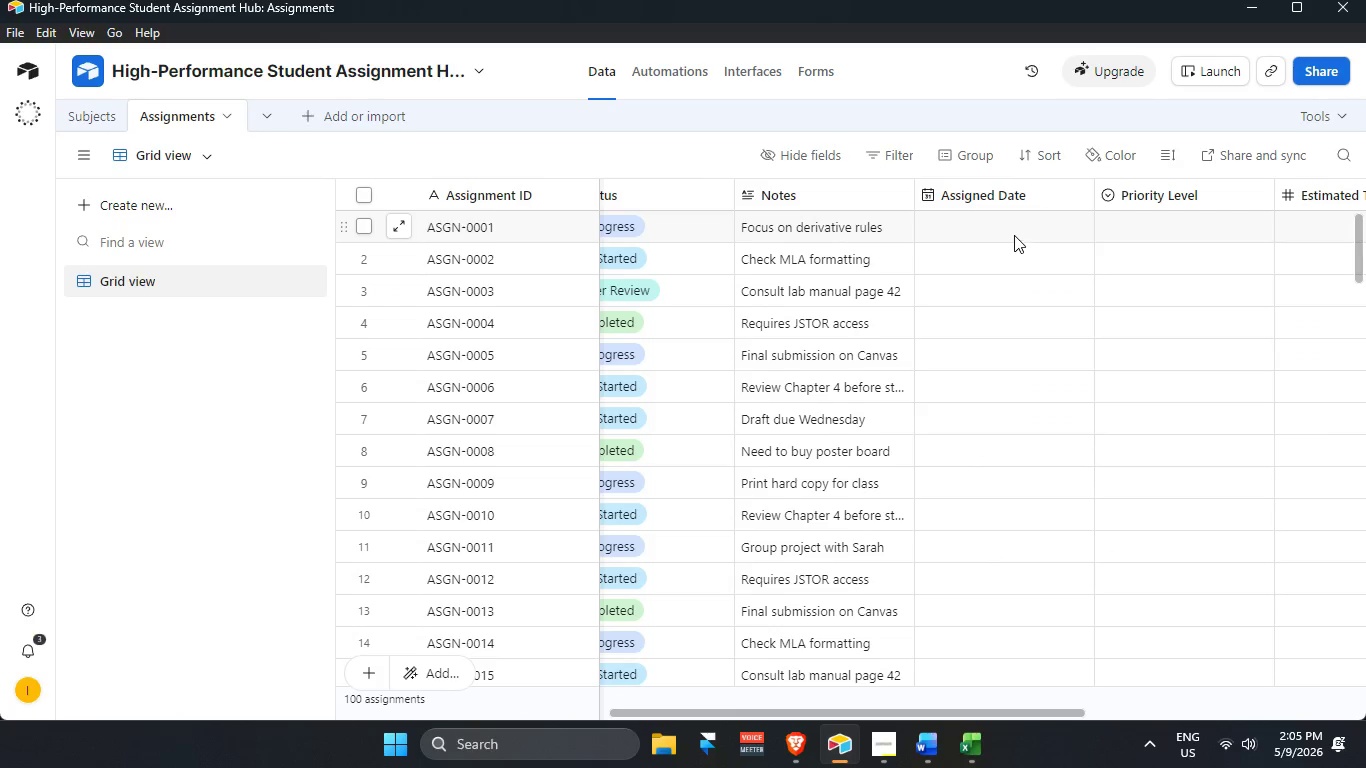 
left_click([1013, 230])
 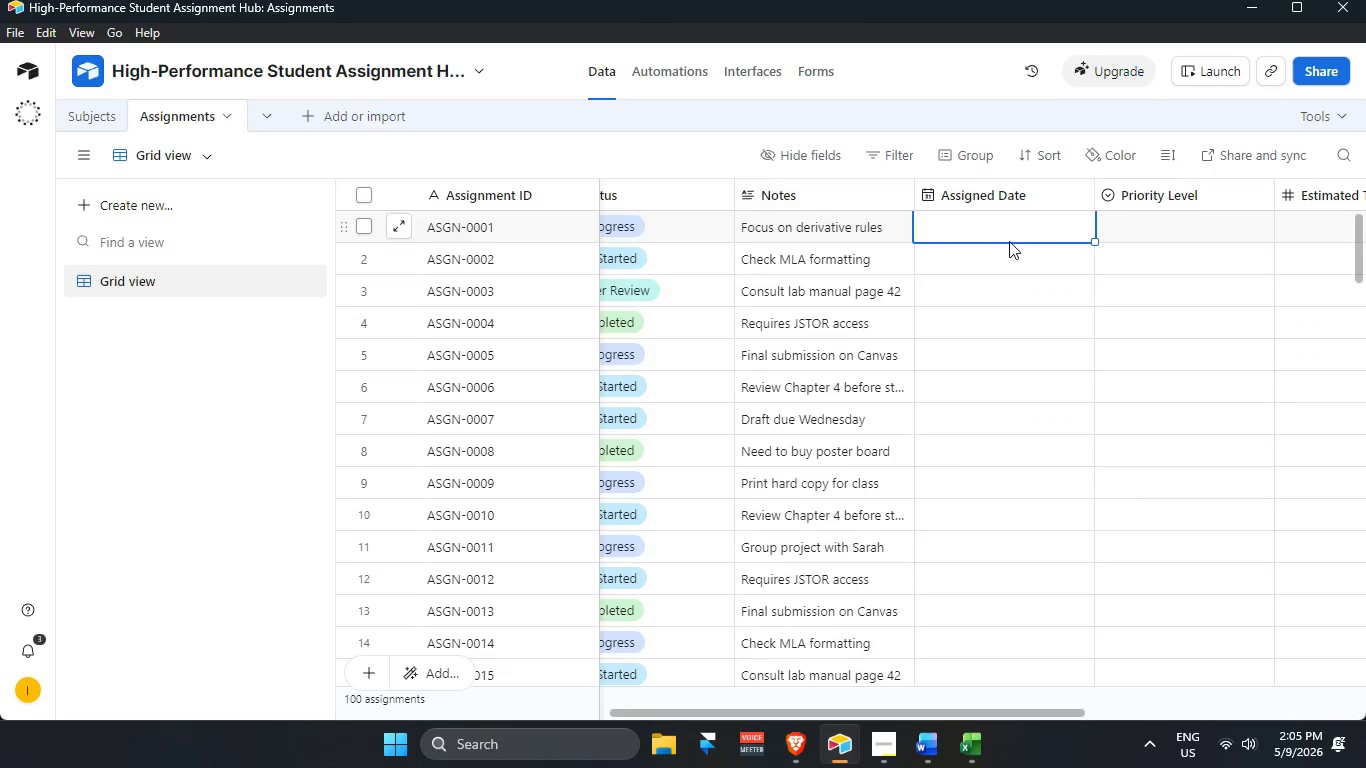 
key(Alt+AltLeft)
 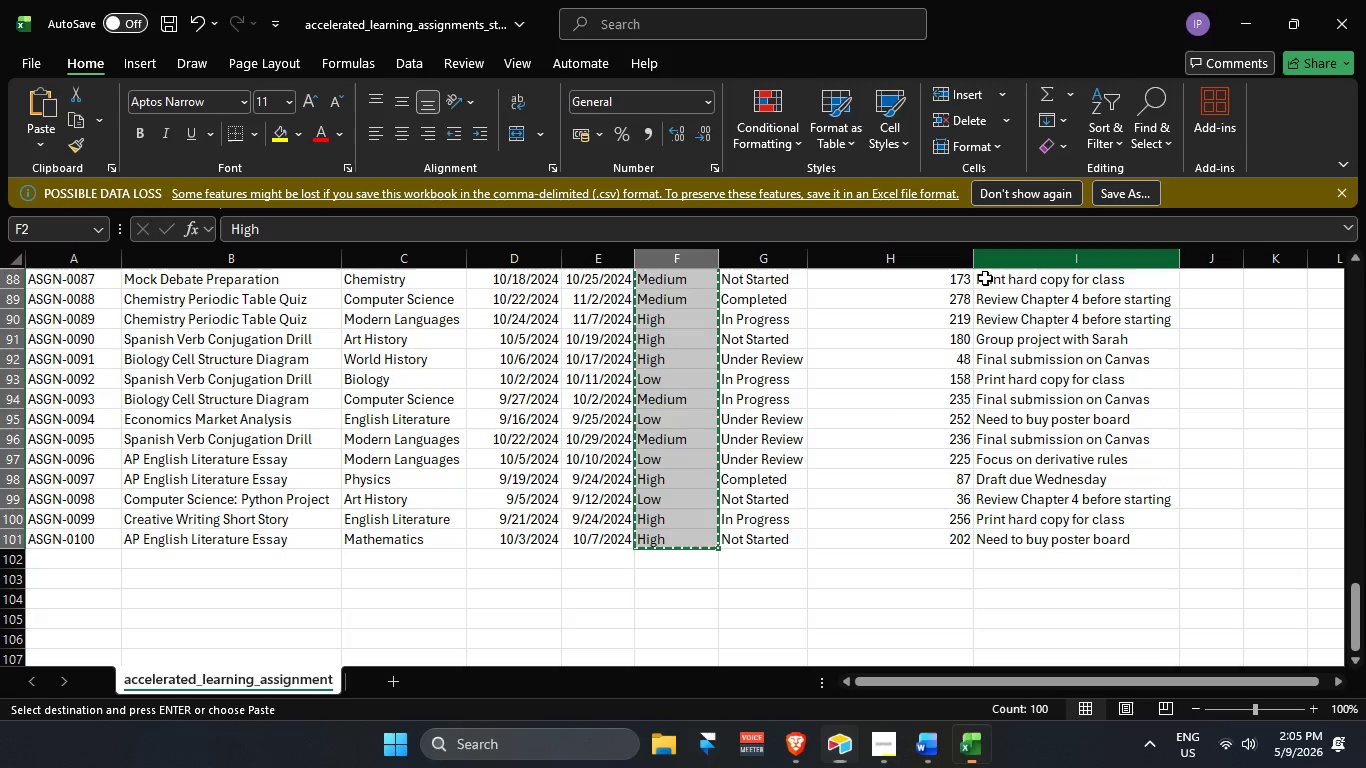 
key(Alt+Tab)
 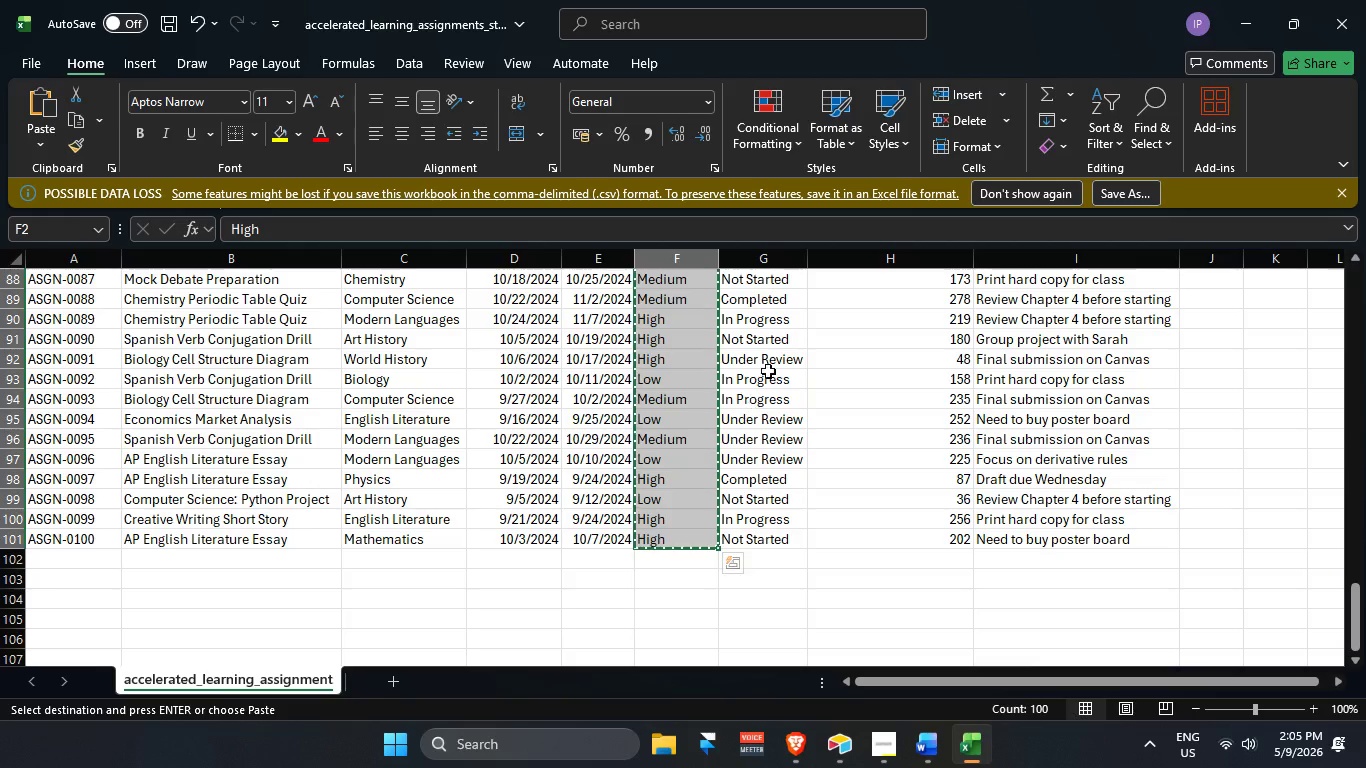 
scroll: coordinate [619, 433], scroll_direction: up, amount: 36.0
 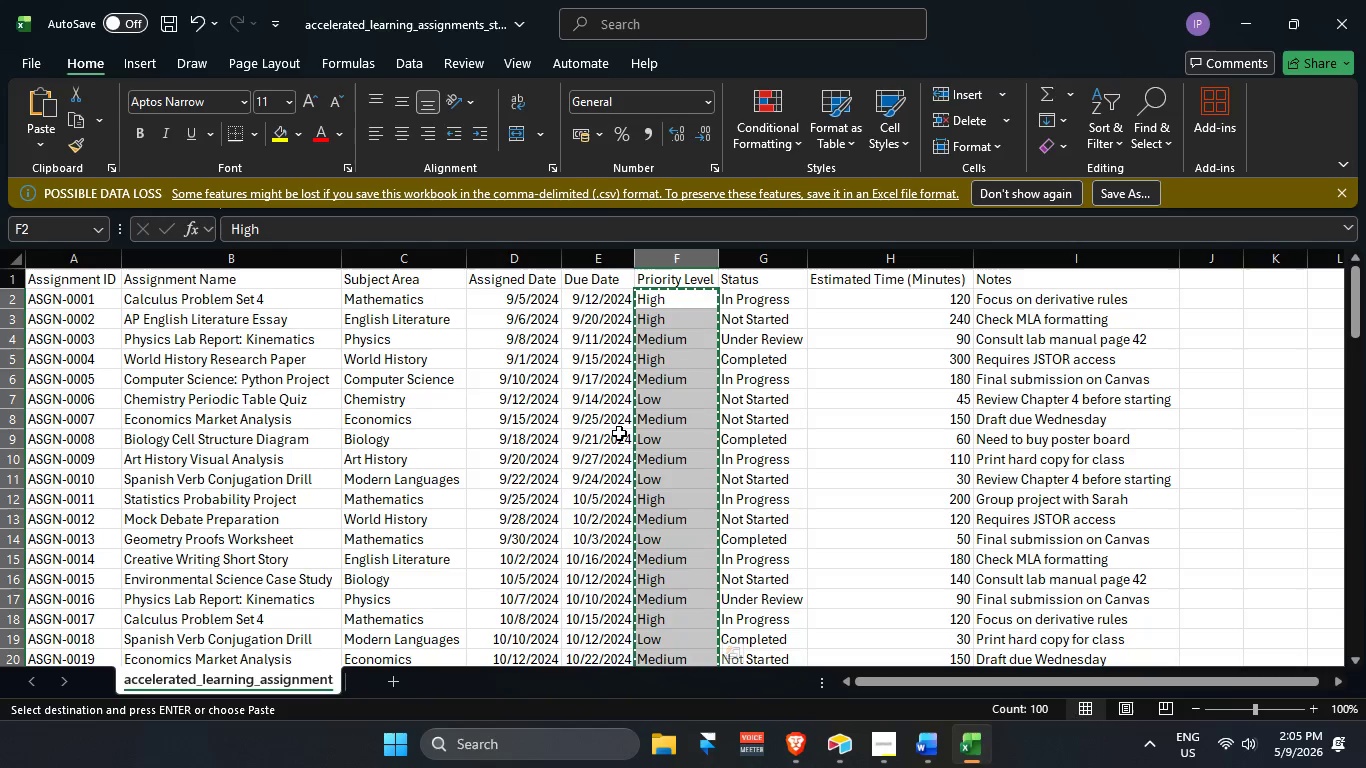 
key(Control+C)
 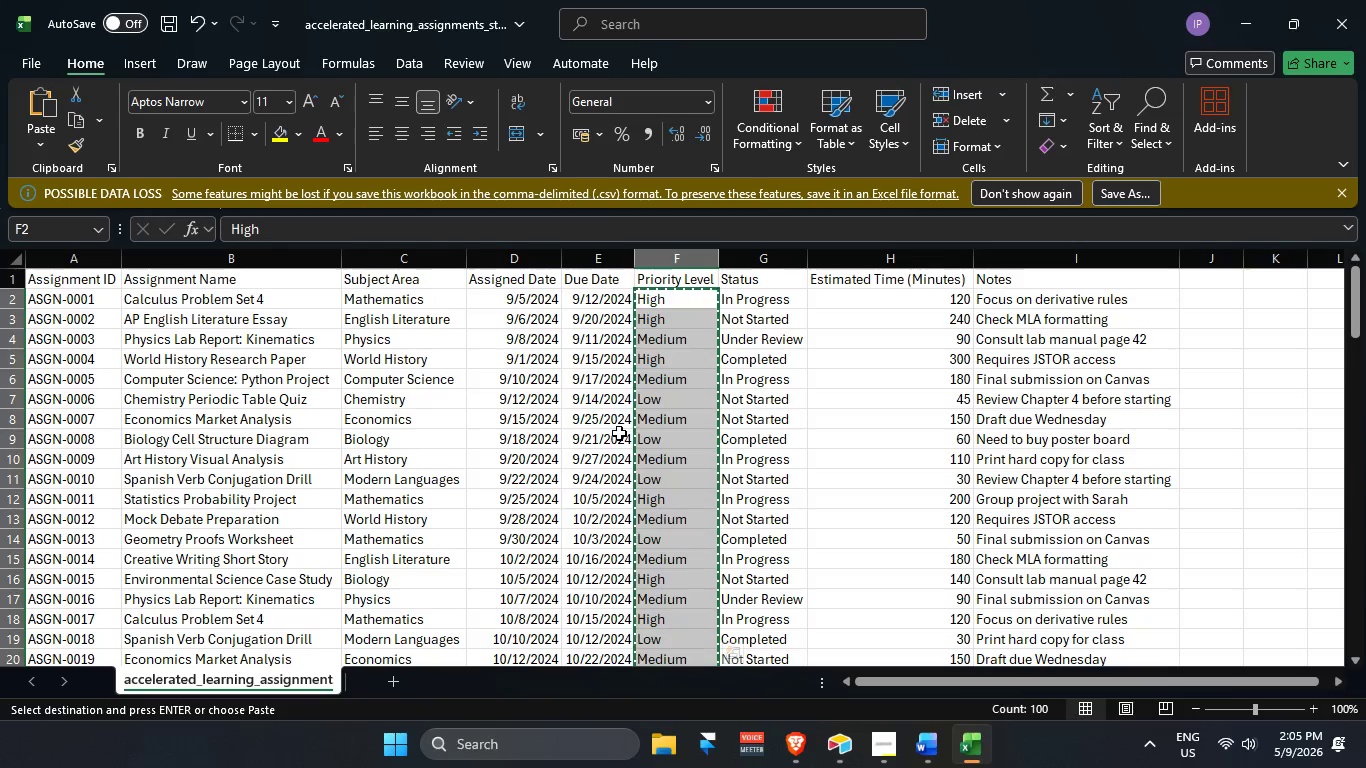 
key(Alt+AltLeft)
 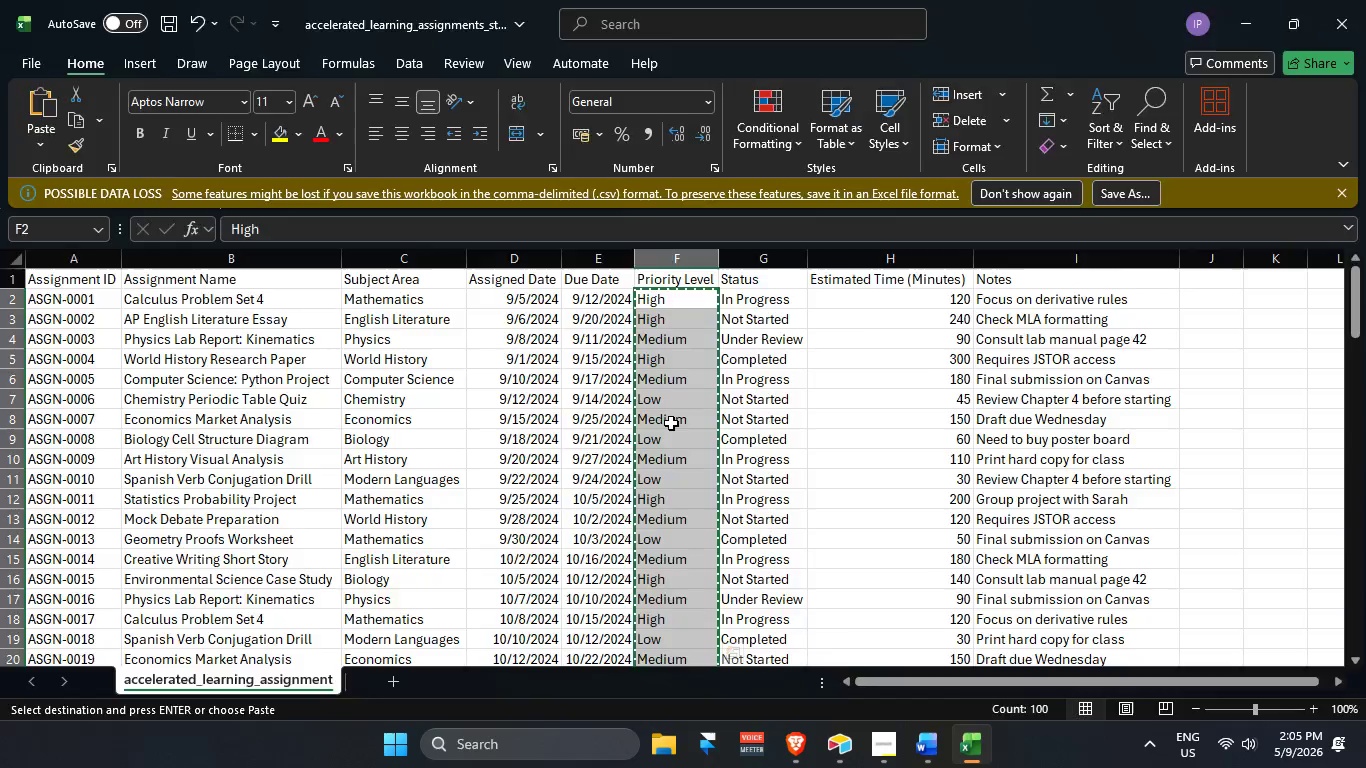 
key(Alt+Tab)
 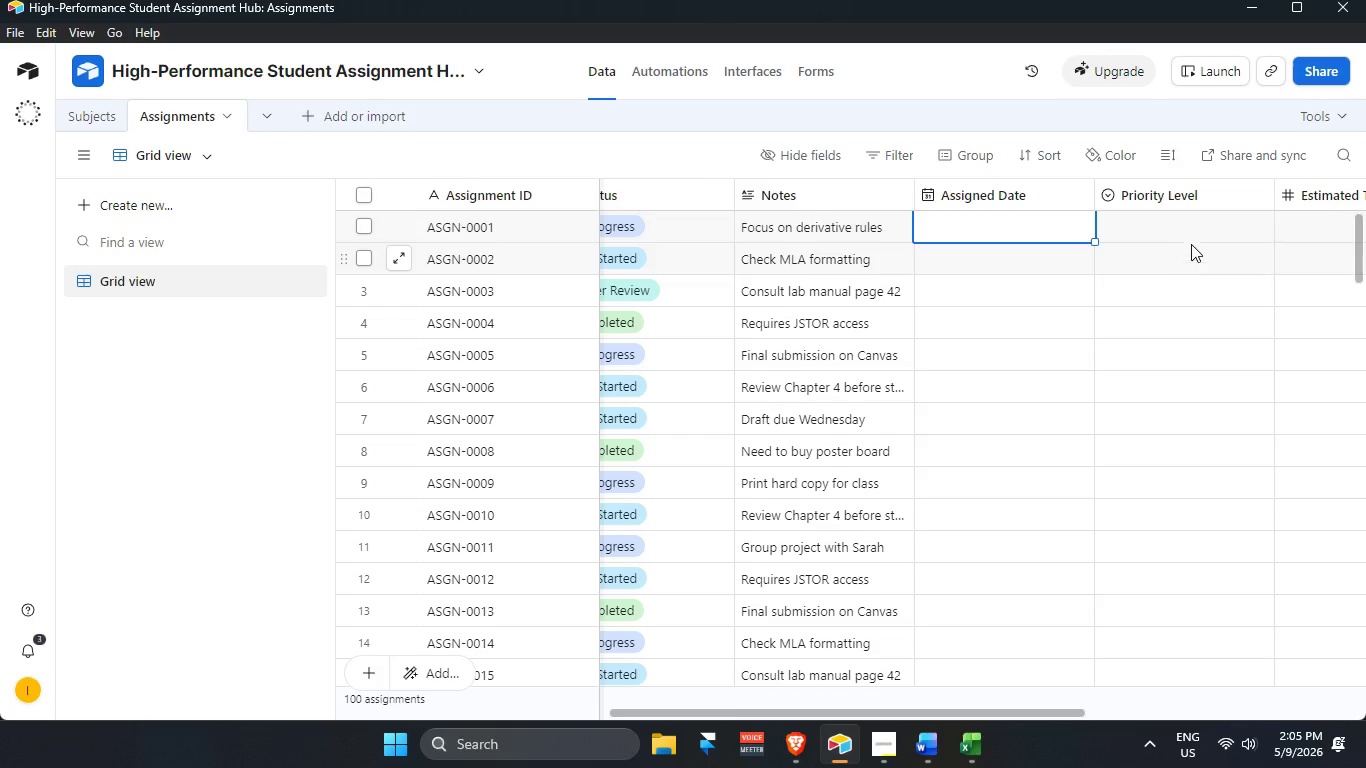 
left_click([1193, 233])
 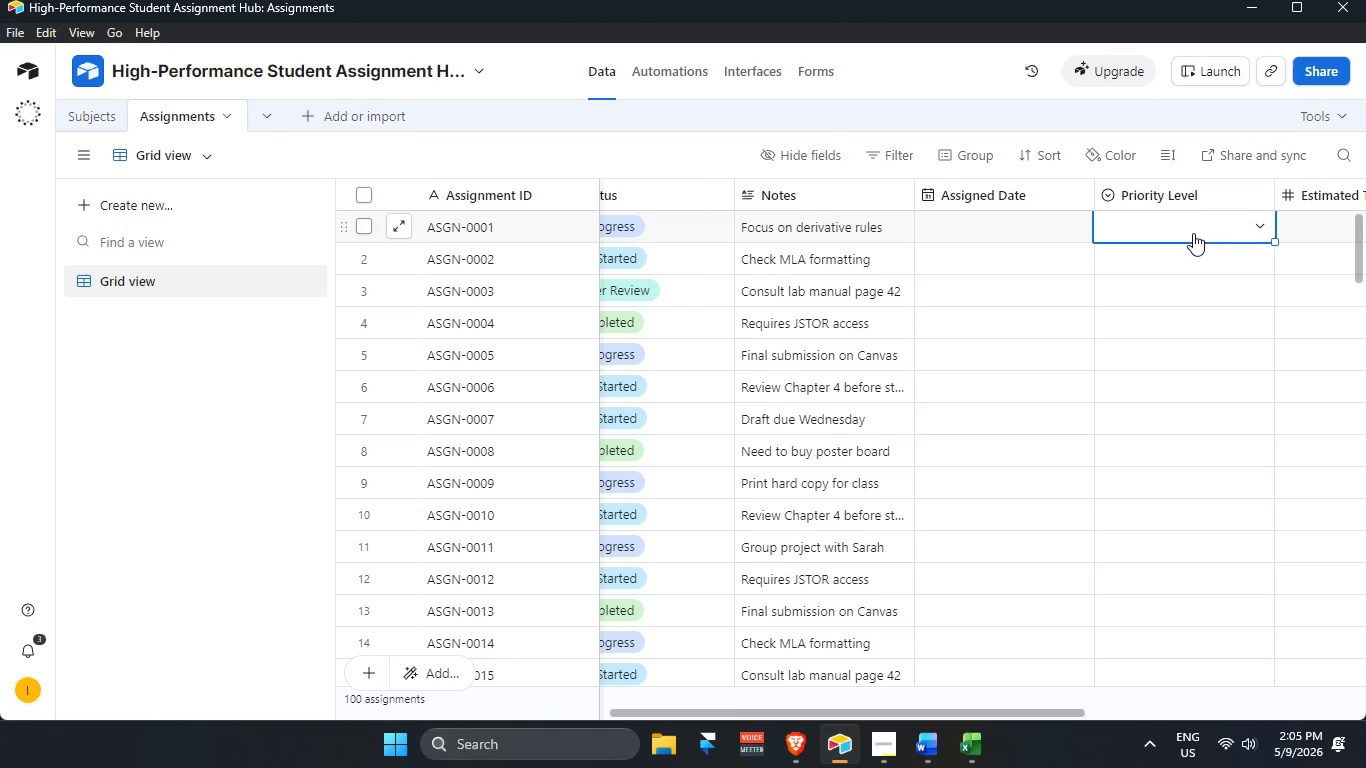 
key(Control+V)
 